 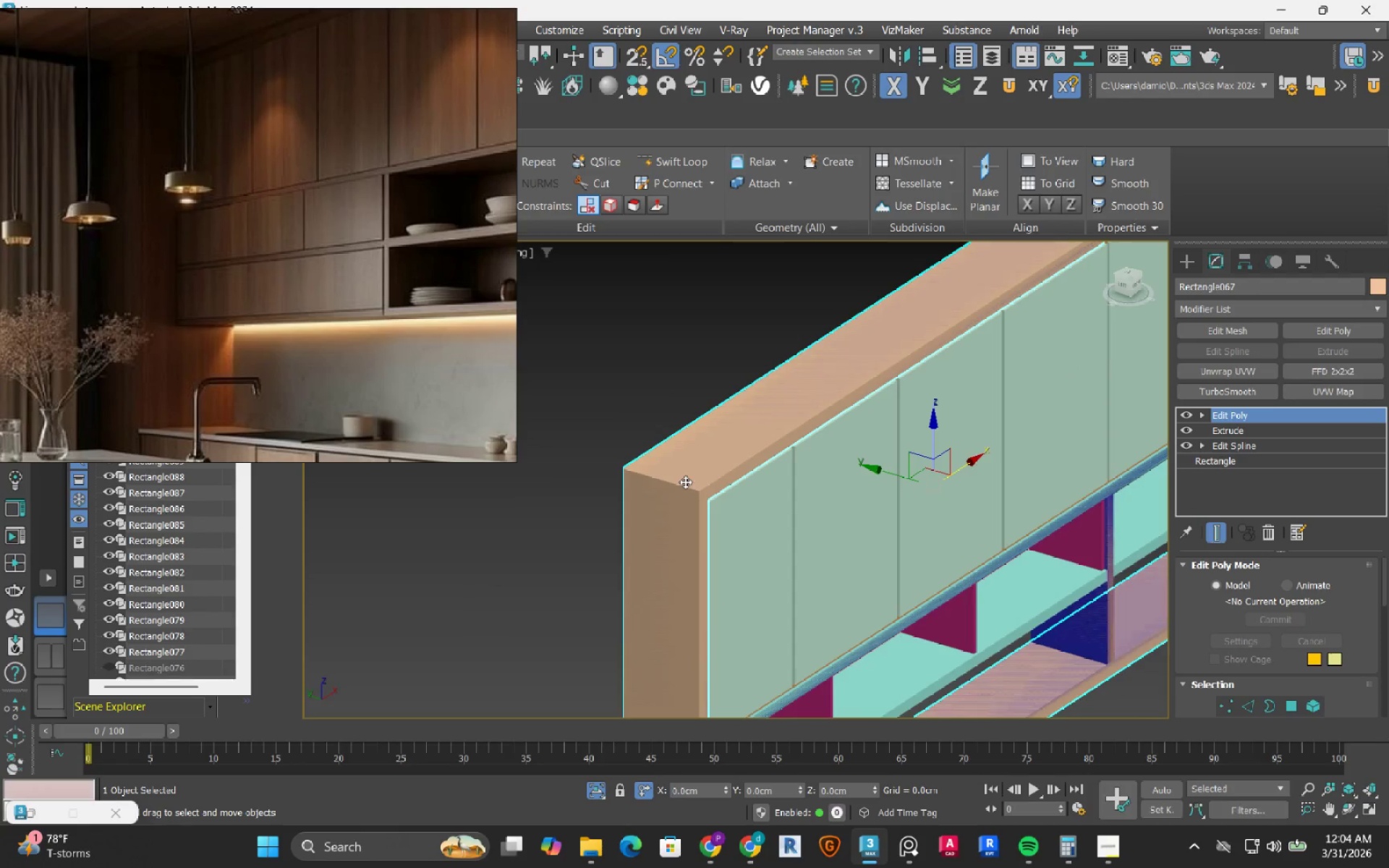 
key(Delete)
 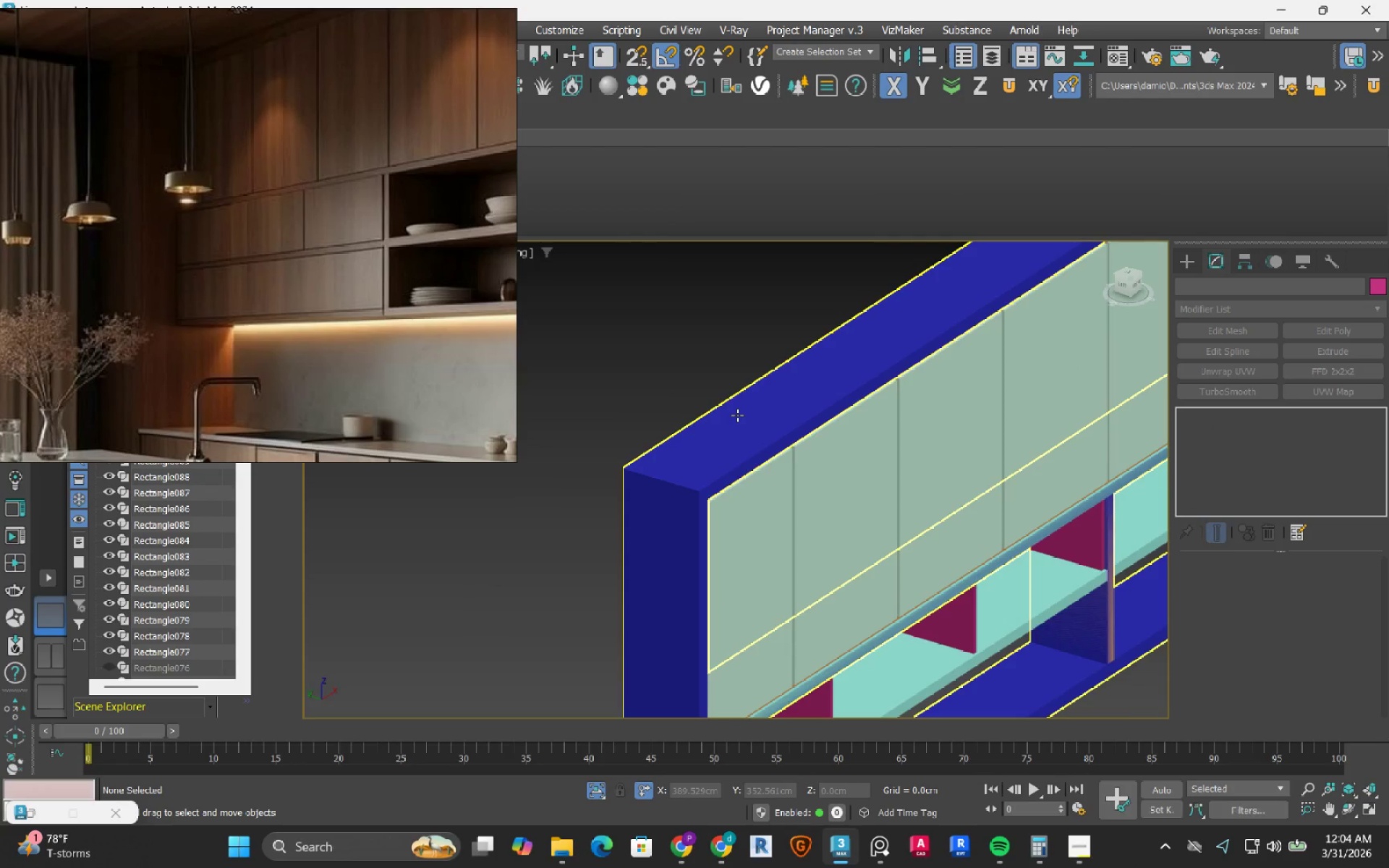 
scroll: coordinate [720, 427], scroll_direction: down, amount: 2.0
 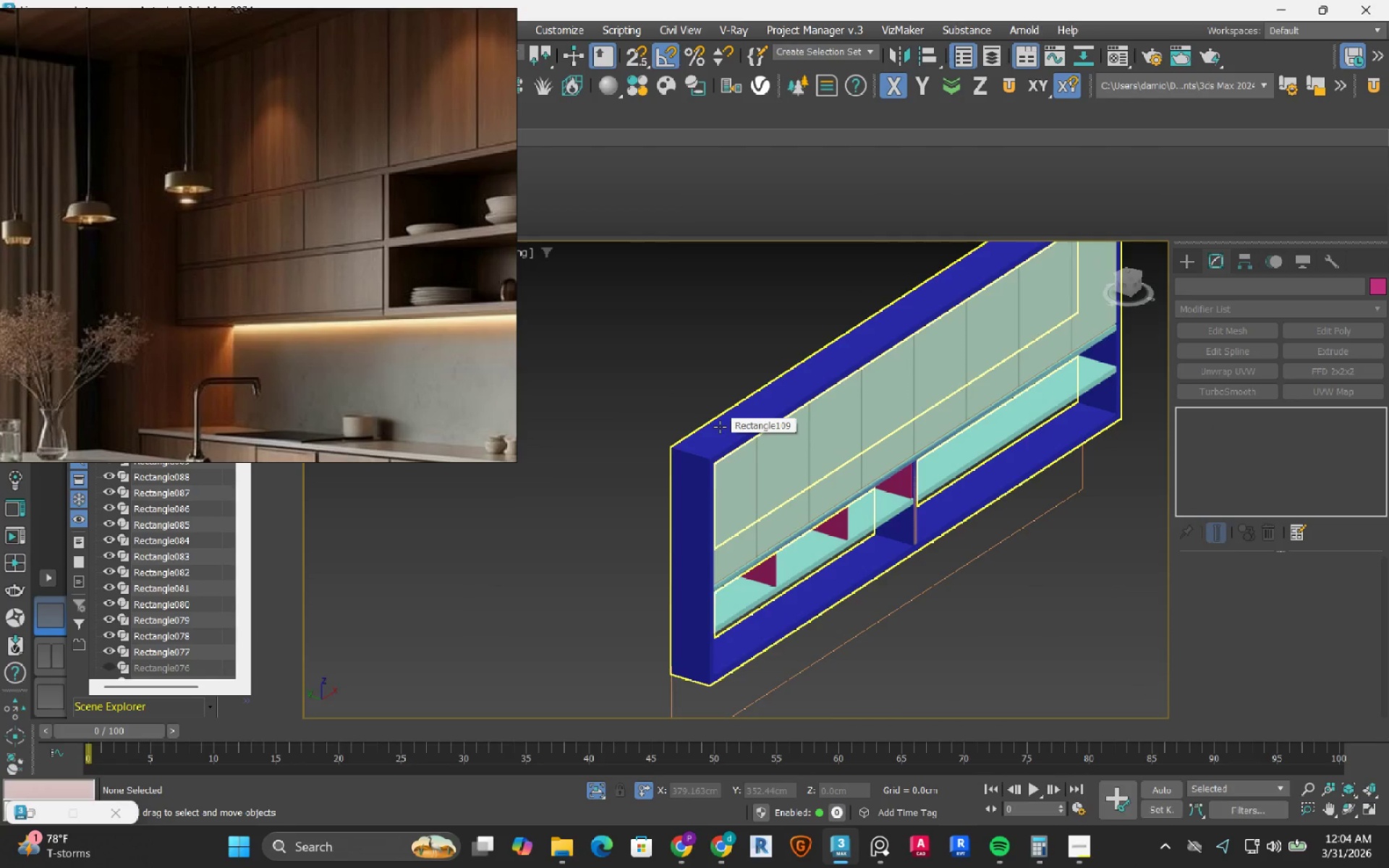 
left_click([720, 427])
 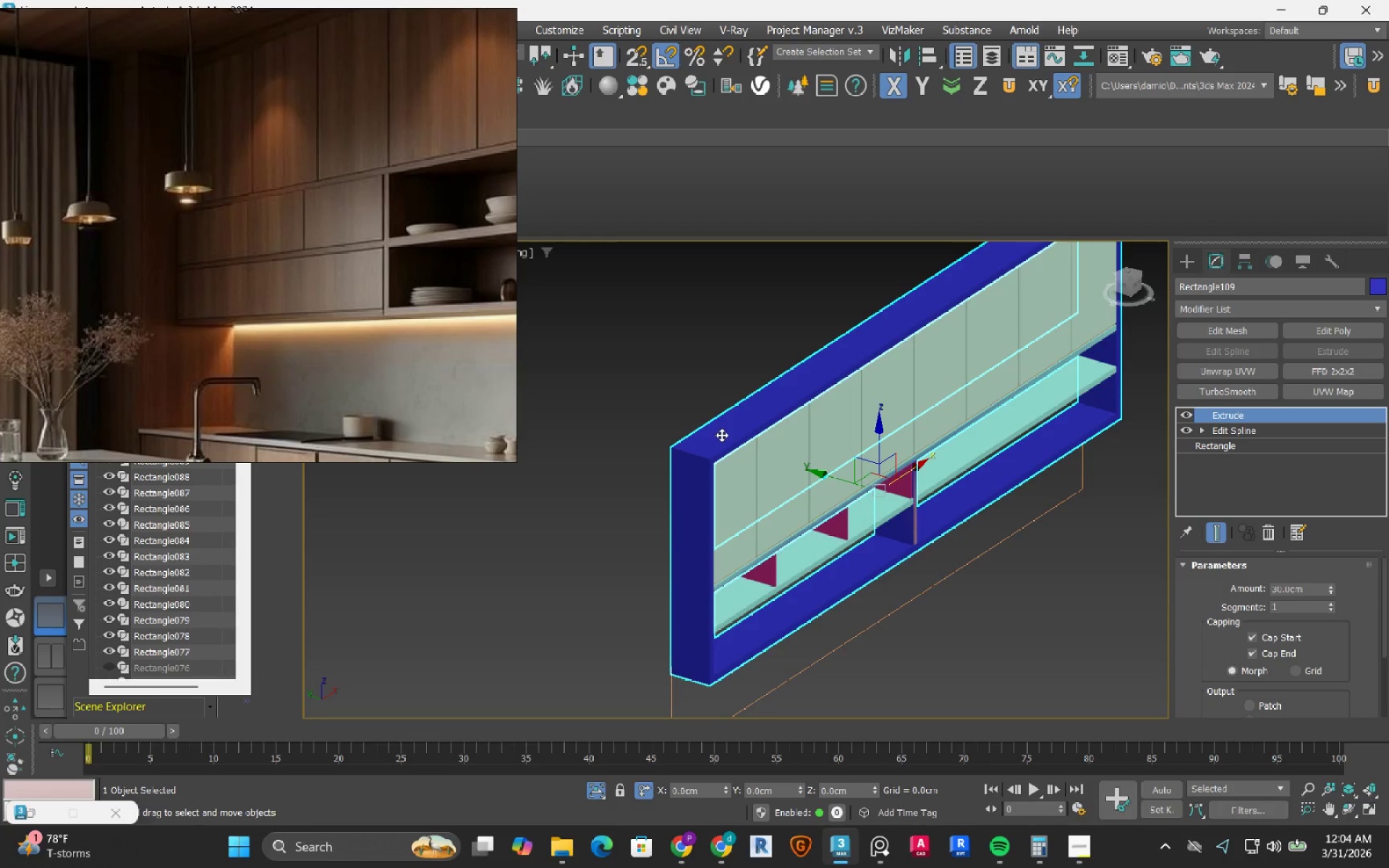 
hold_key(key=AltLeft, duration=1.5)
 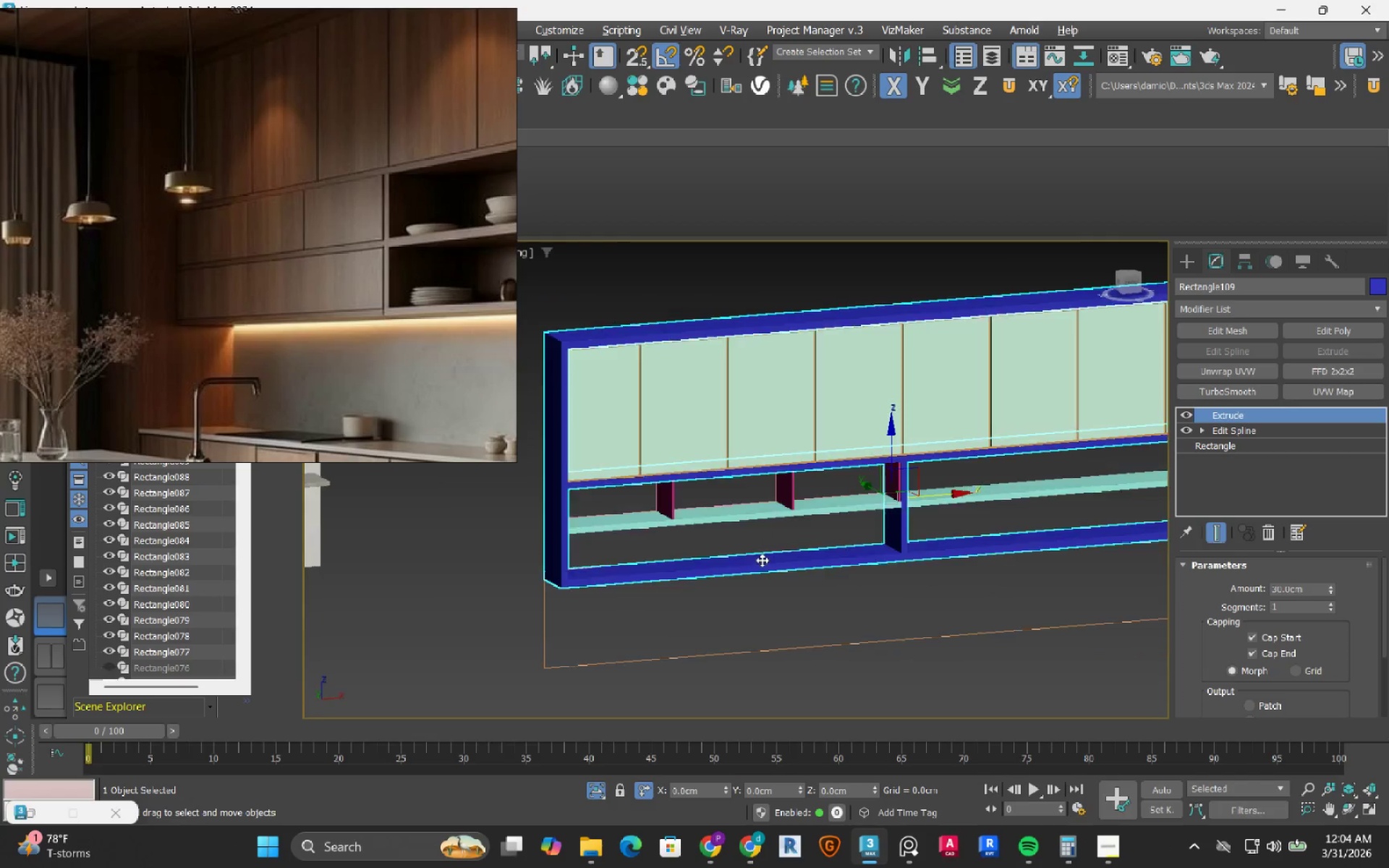 
hold_key(key=AltLeft, duration=1.42)
 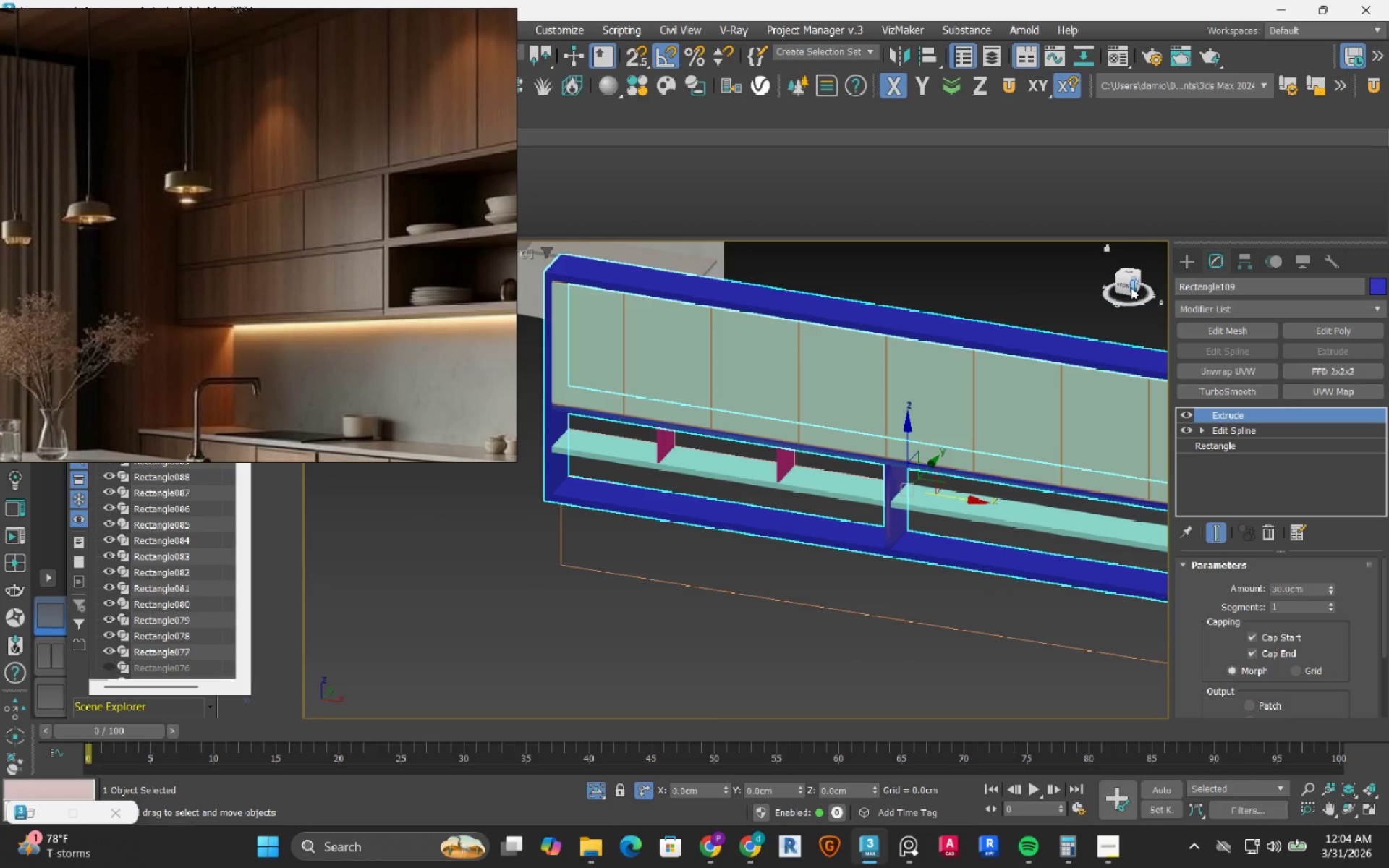 
left_click([1122, 286])
 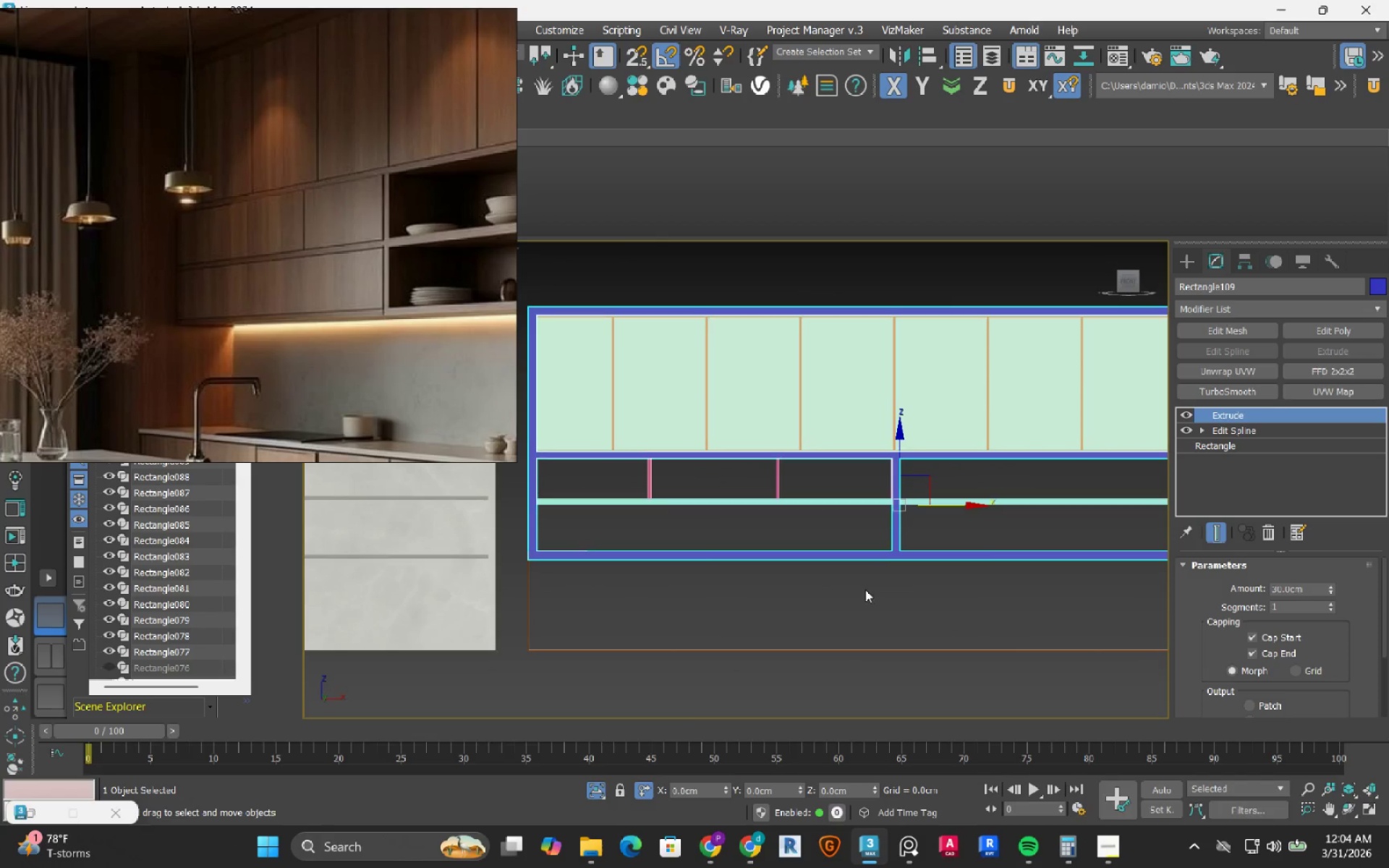 
scroll: coordinate [887, 538], scroll_direction: up, amount: 4.0
 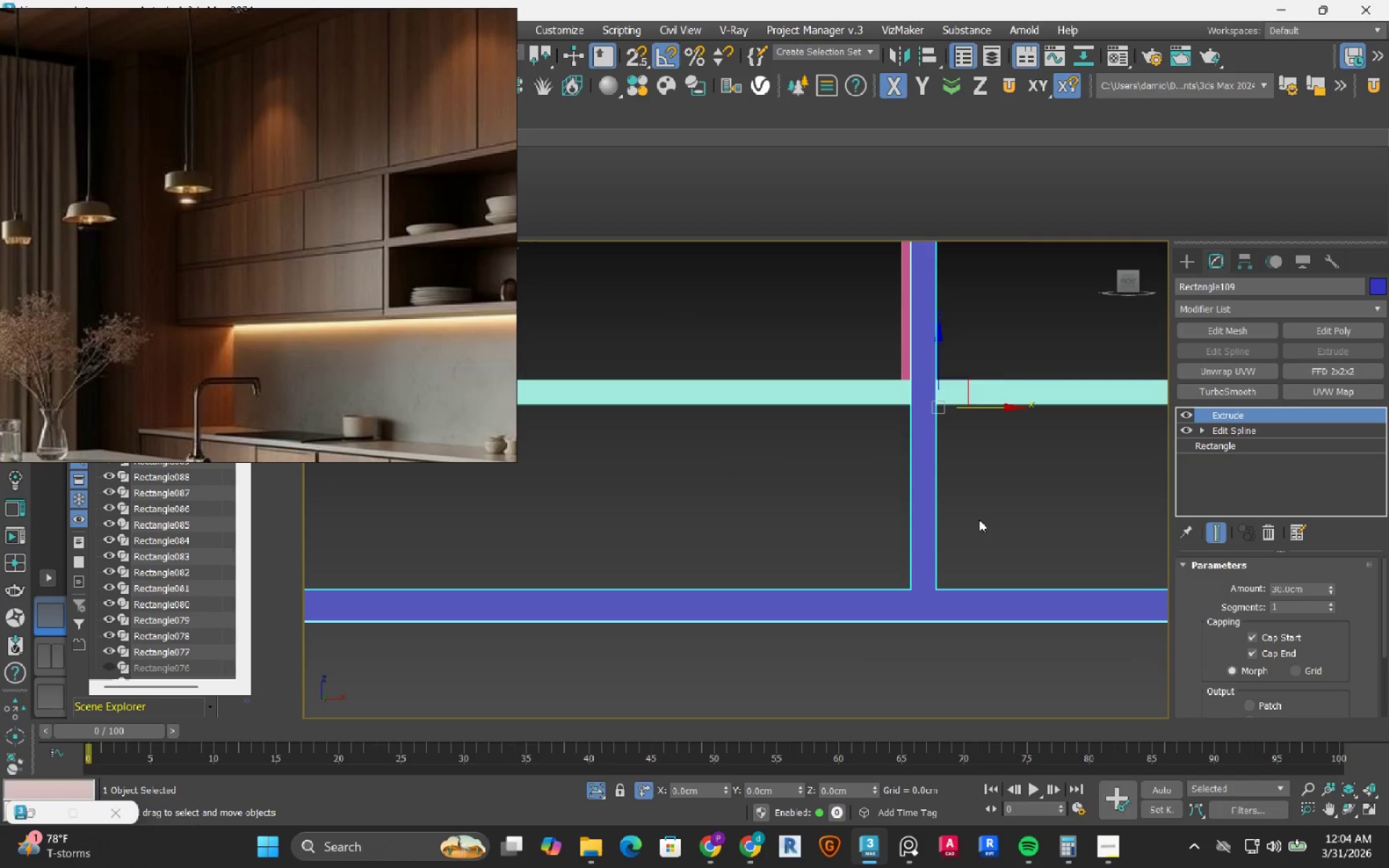 
left_click([979, 519])
 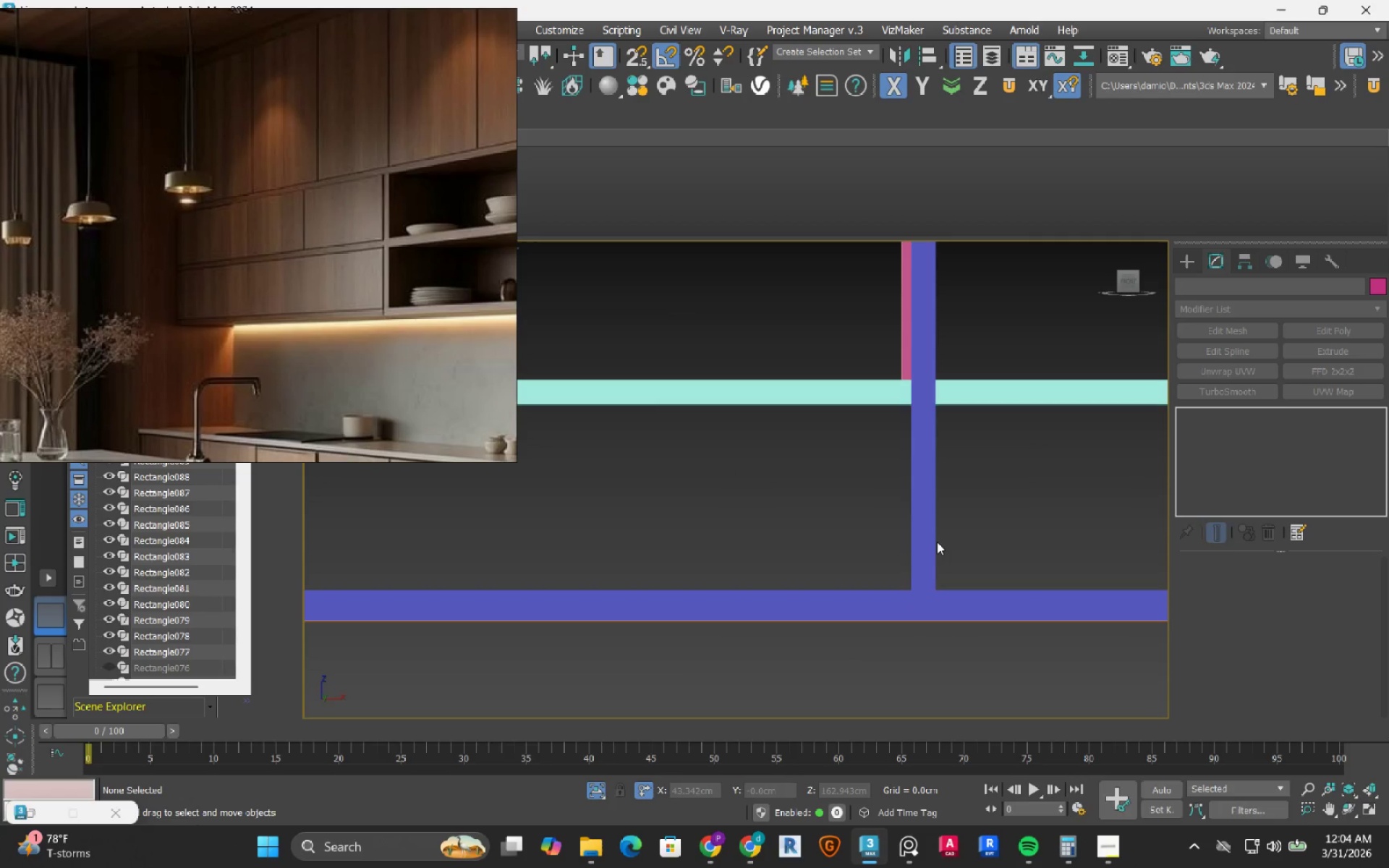 
key(F3)
 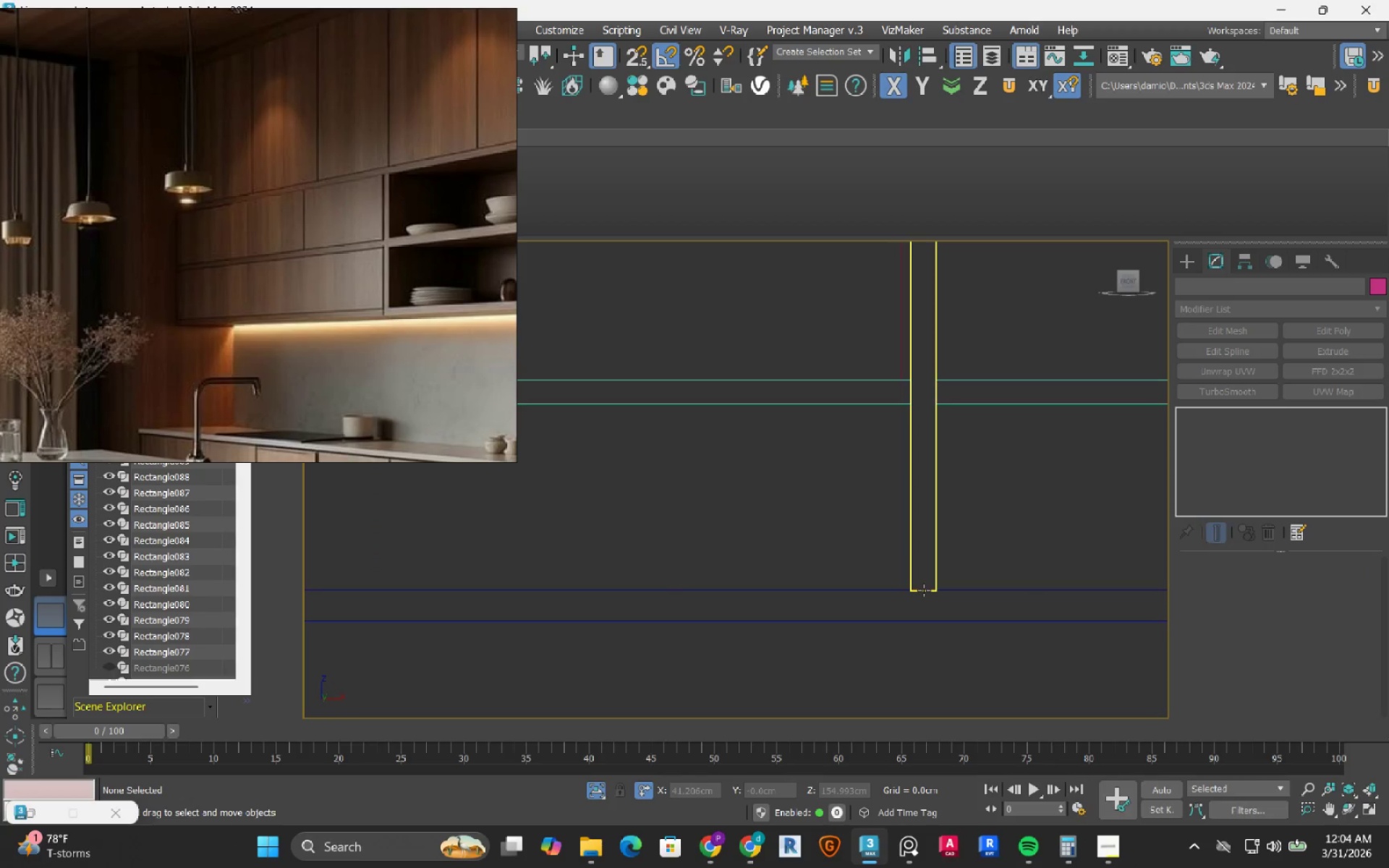 
left_click([924, 590])
 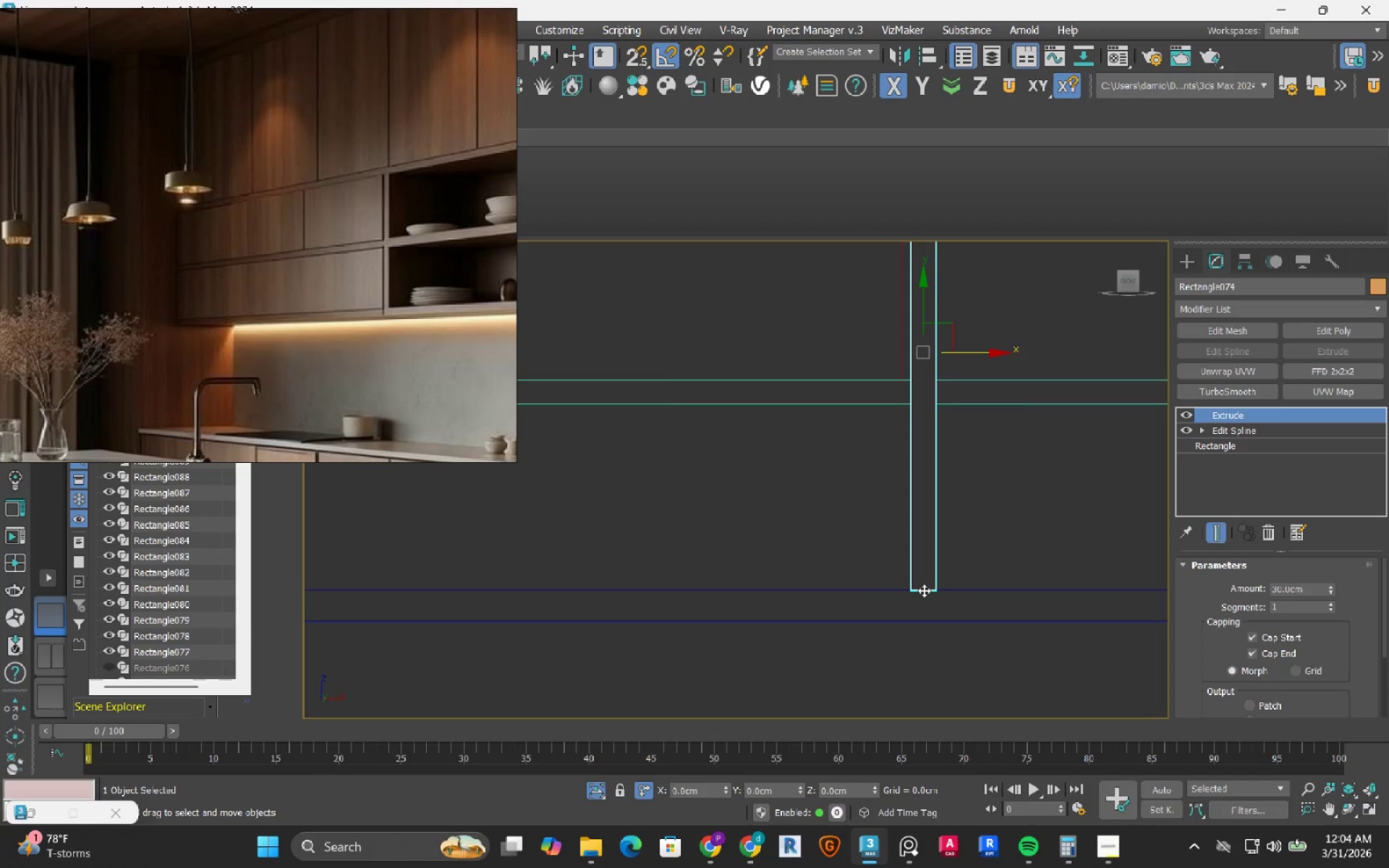 
key(Delete)
 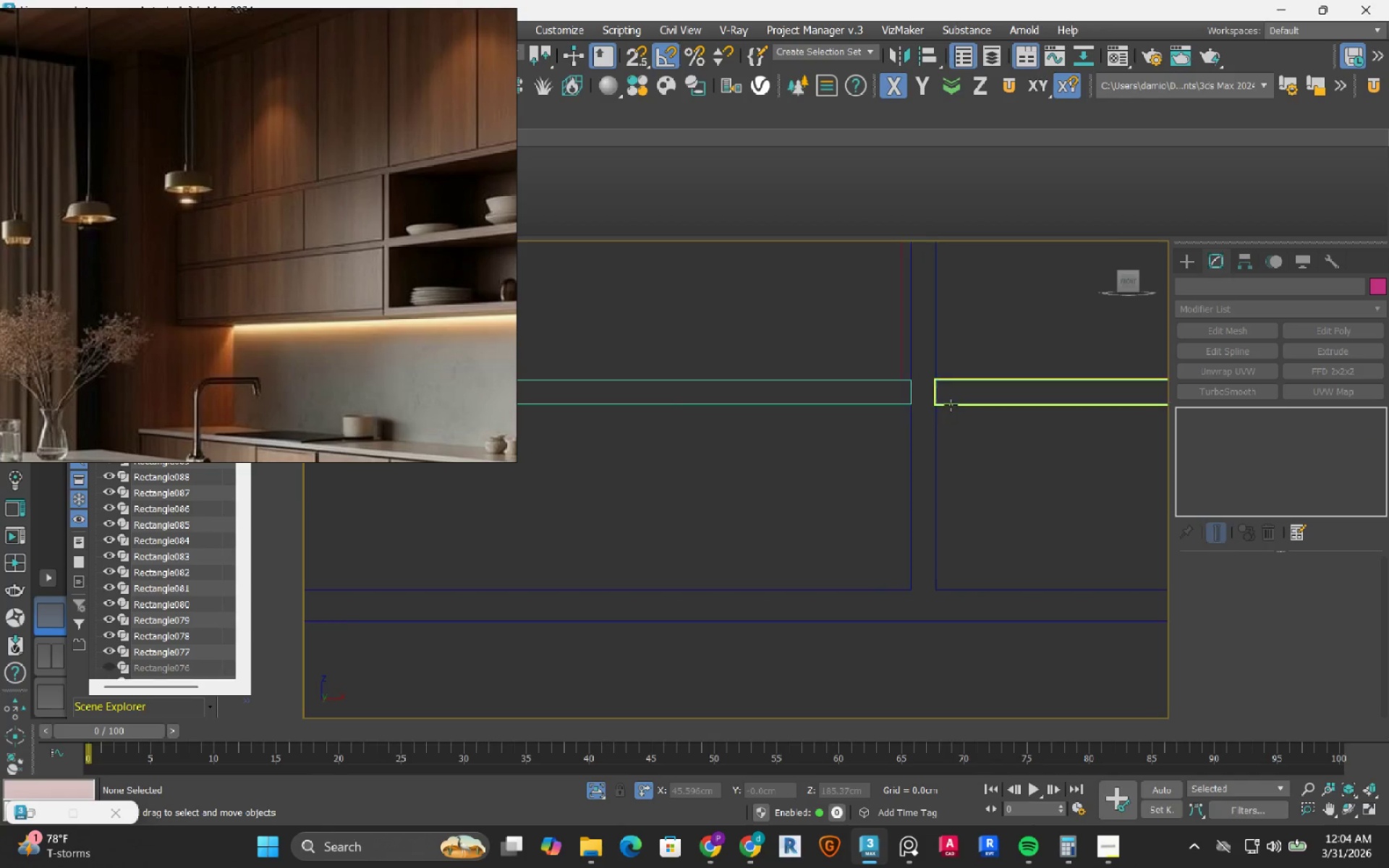 
scroll: coordinate [951, 405], scroll_direction: down, amount: 2.0
 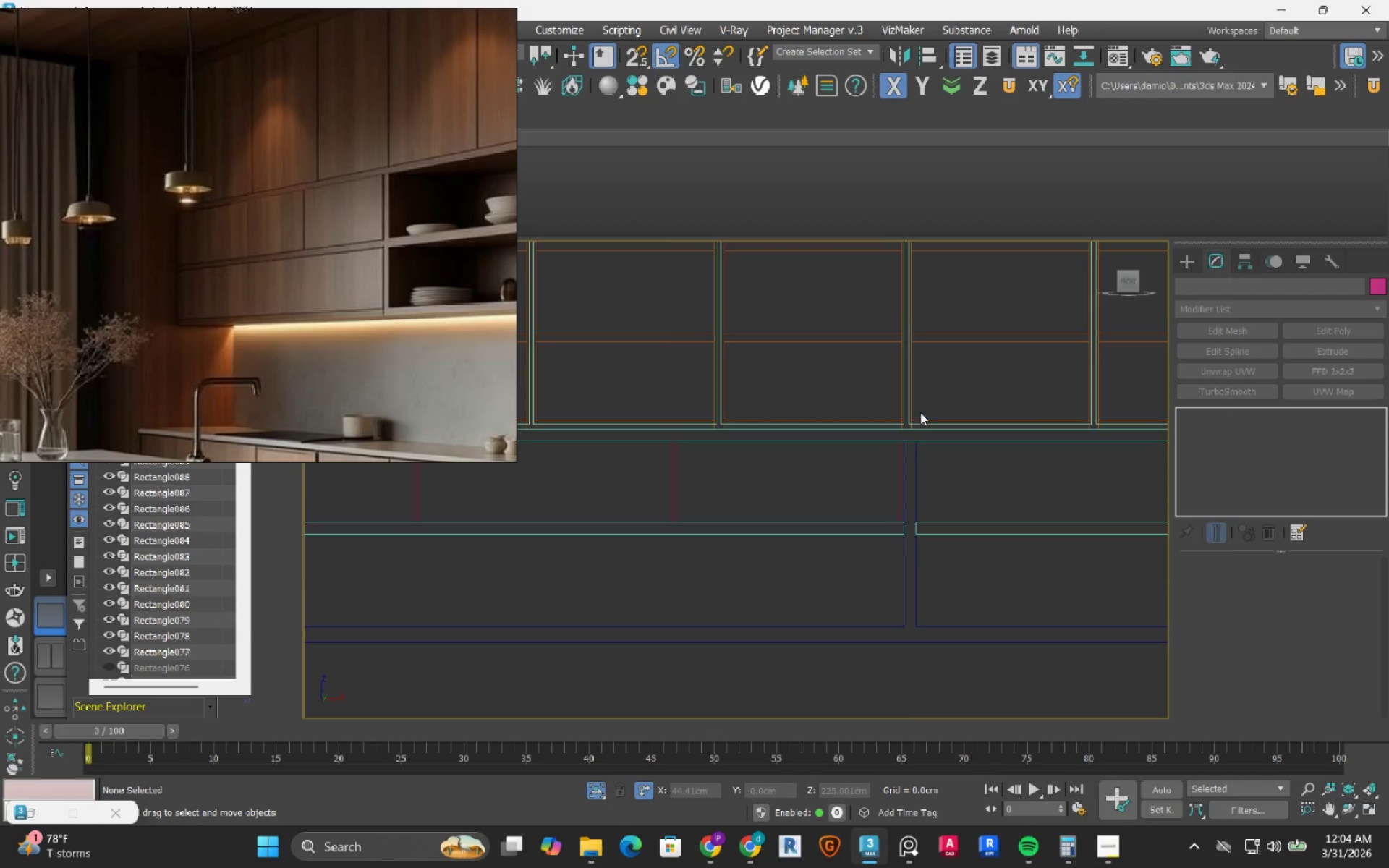 
scroll: coordinate [920, 412], scroll_direction: up, amount: 4.0
 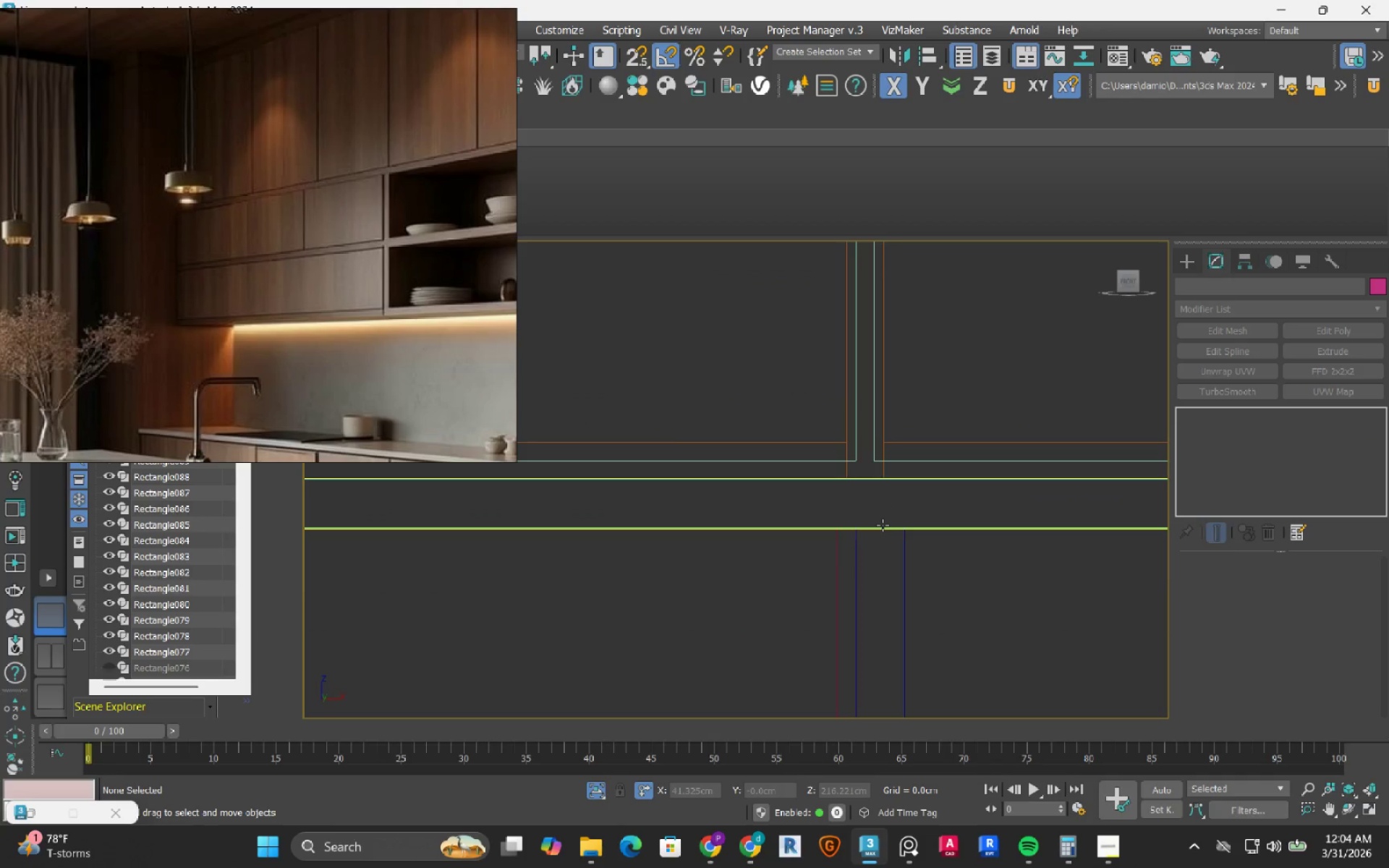 
left_click([883, 525])
 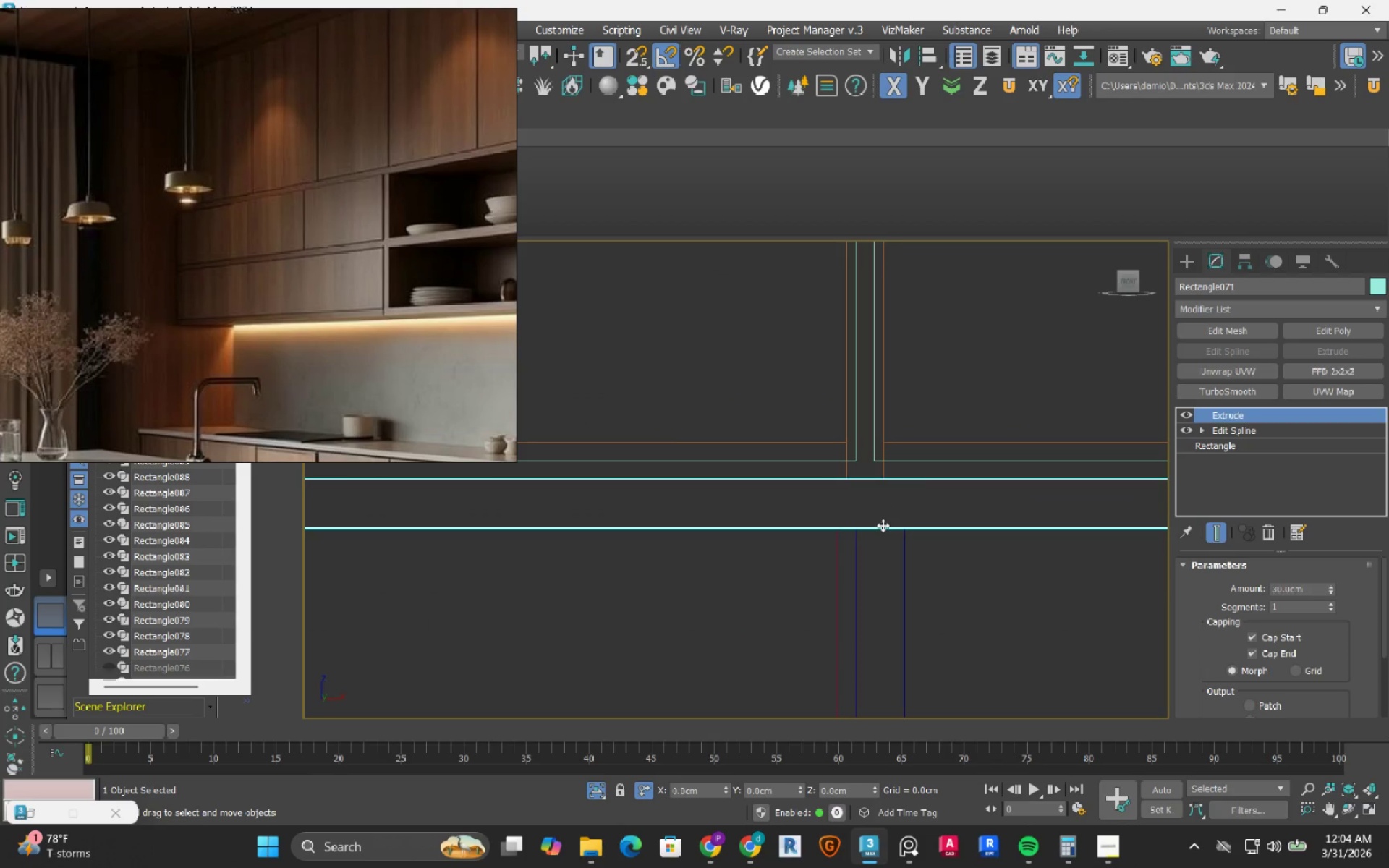 
scroll: coordinate [883, 525], scroll_direction: down, amount: 7.0
 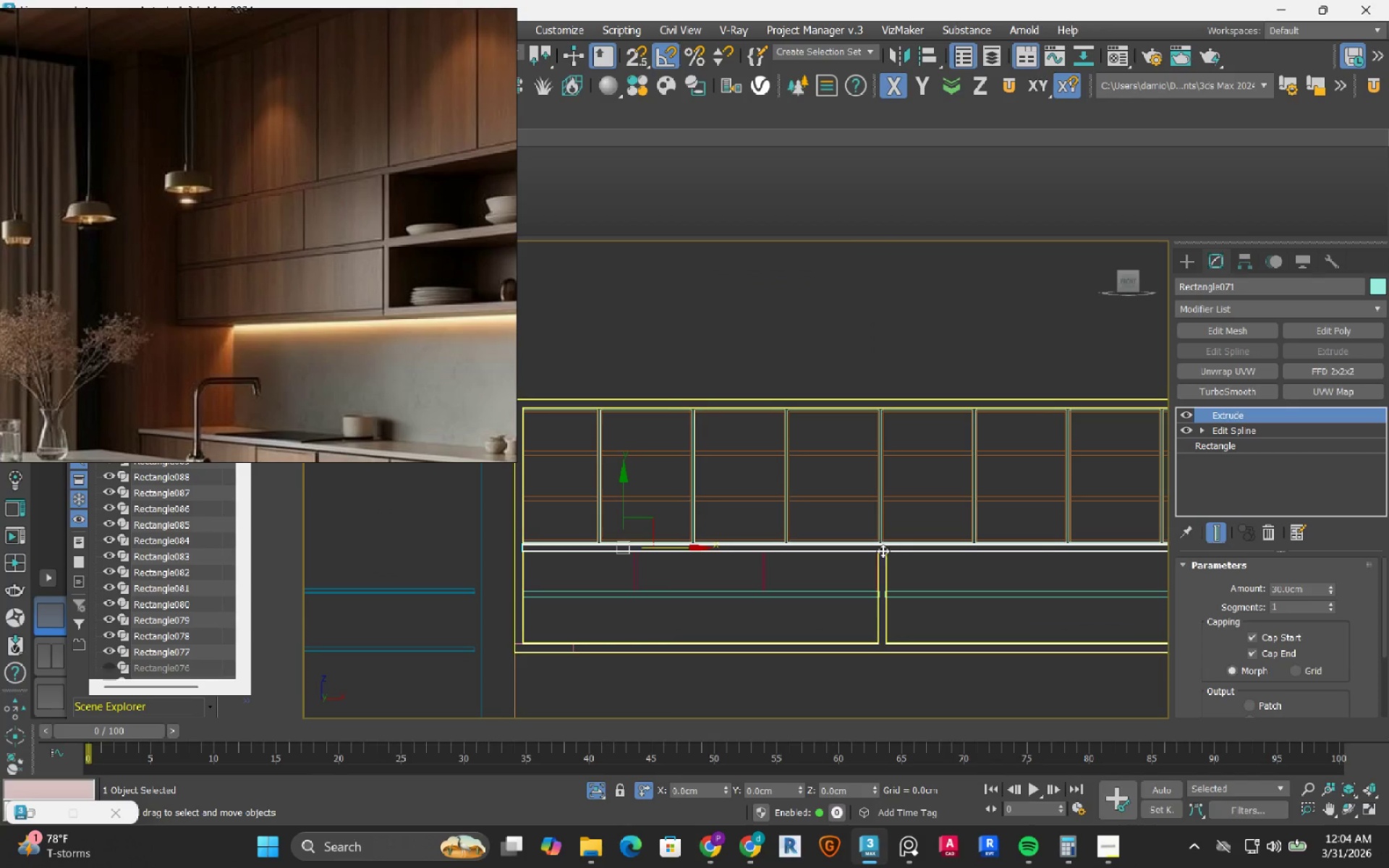 
key(Delete)
 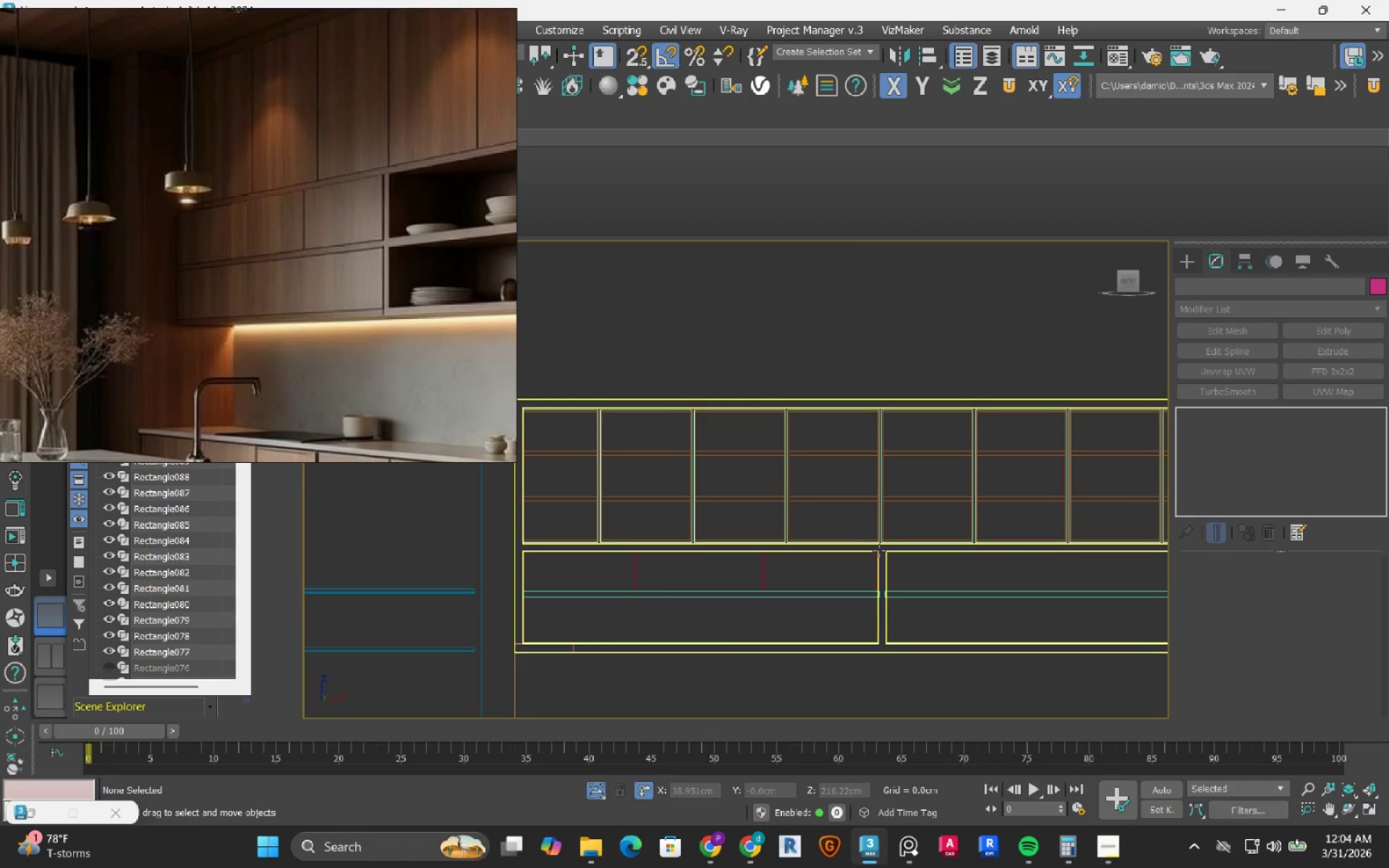 
key(F3)
 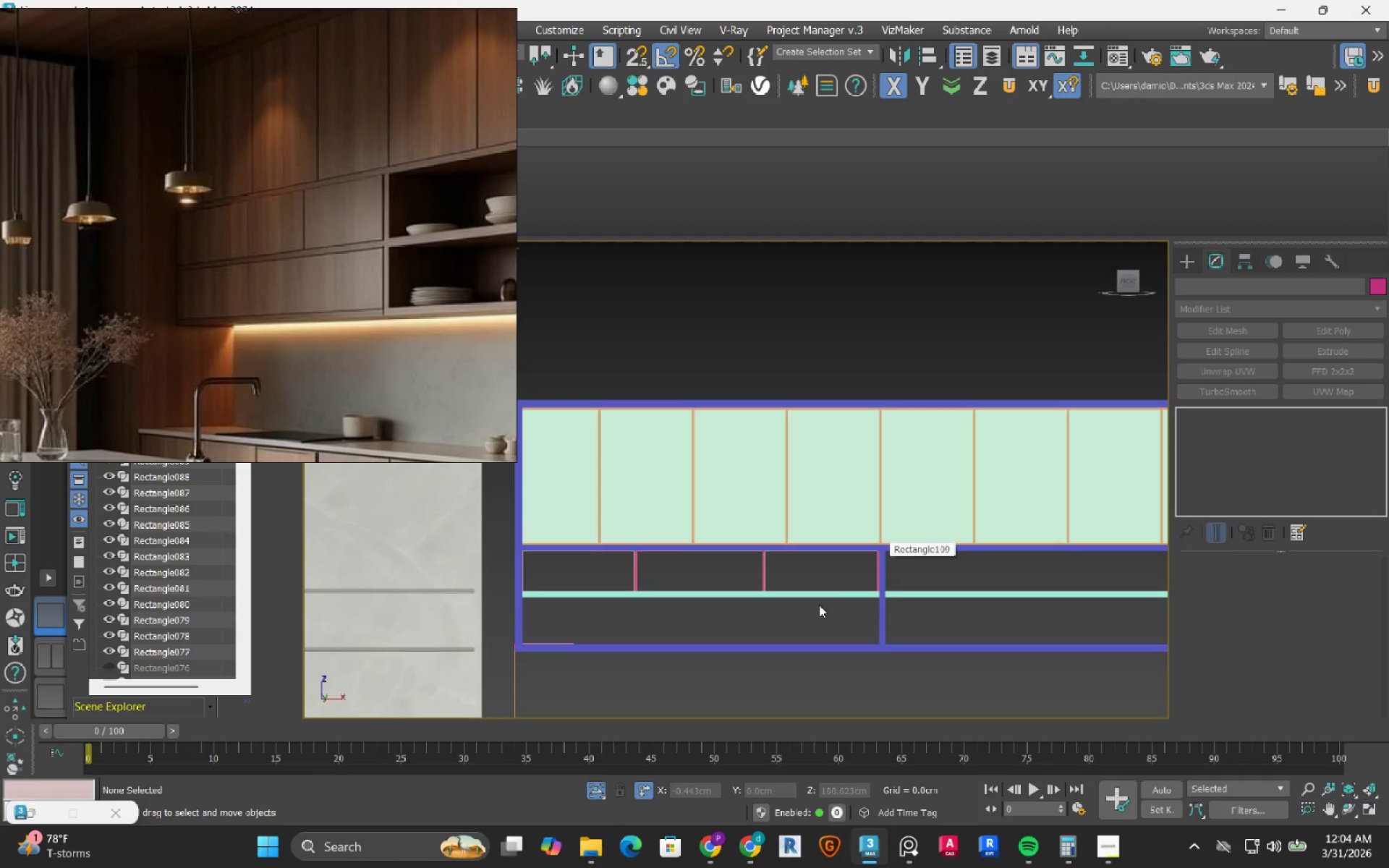 
hold_key(key=AltLeft, duration=0.53)
 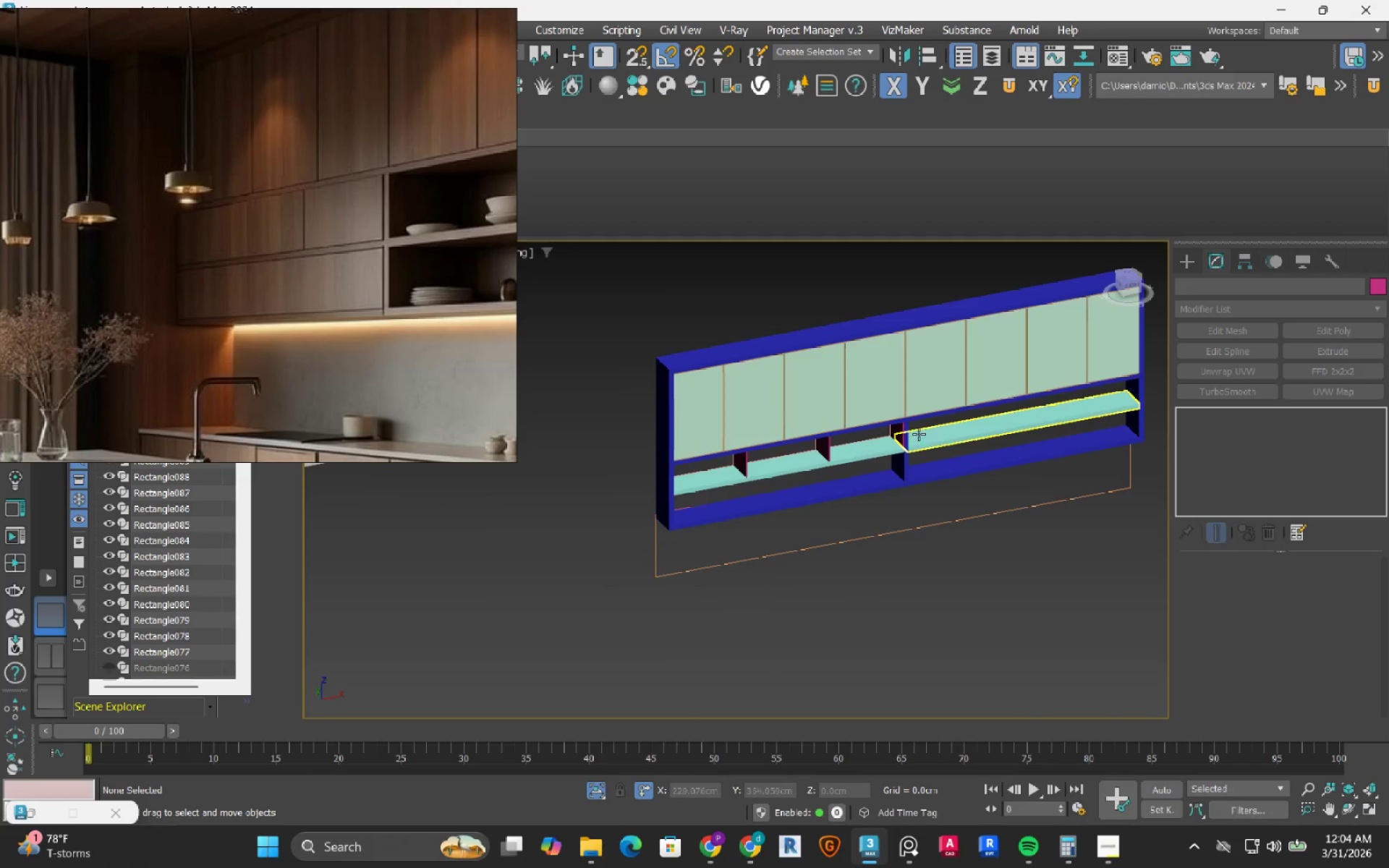 
scroll: coordinate [819, 605], scroll_direction: down, amount: 1.0
 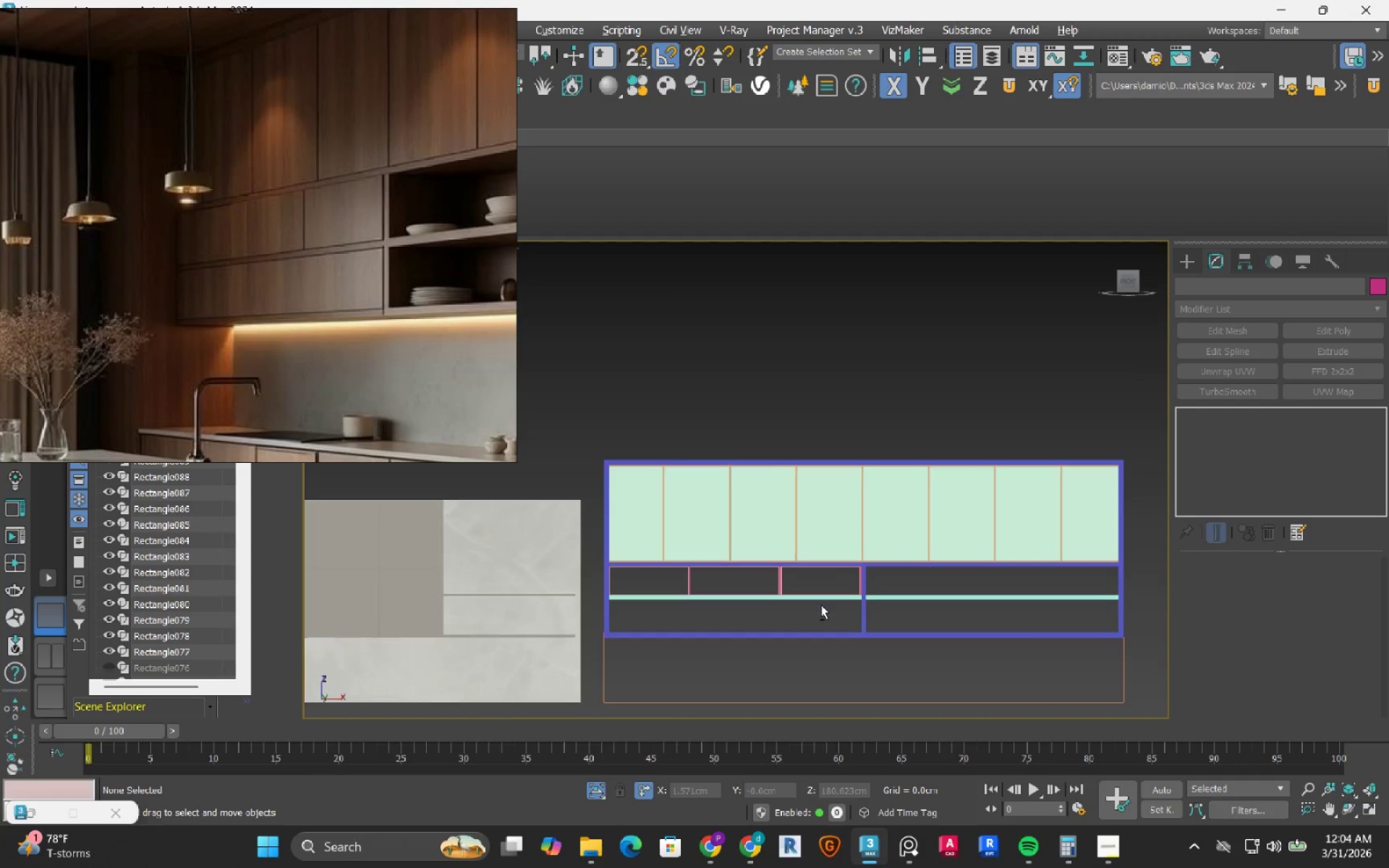 
scroll: coordinate [910, 383], scroll_direction: up, amount: 3.0
 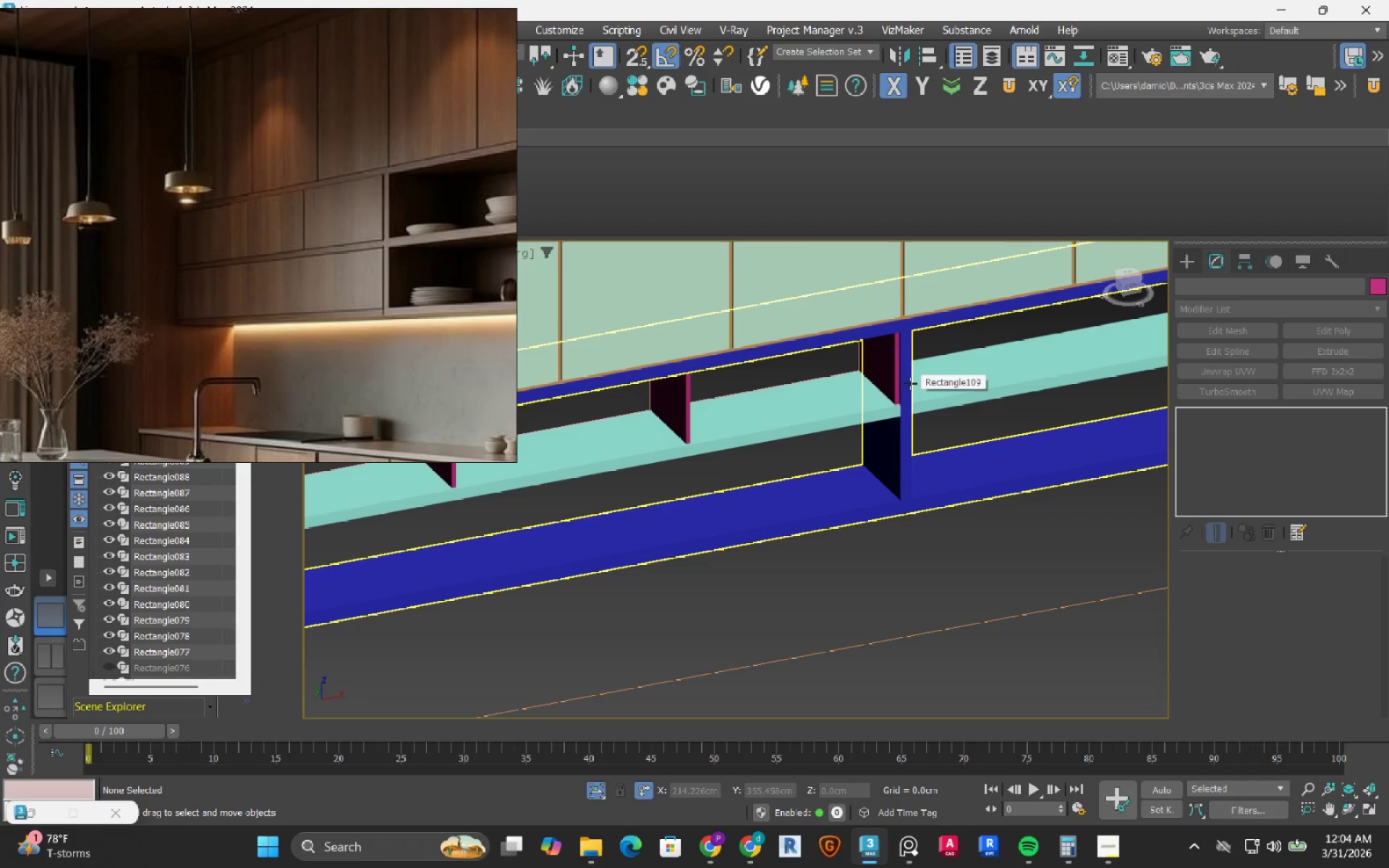 
key(Meta+MetaLeft)
 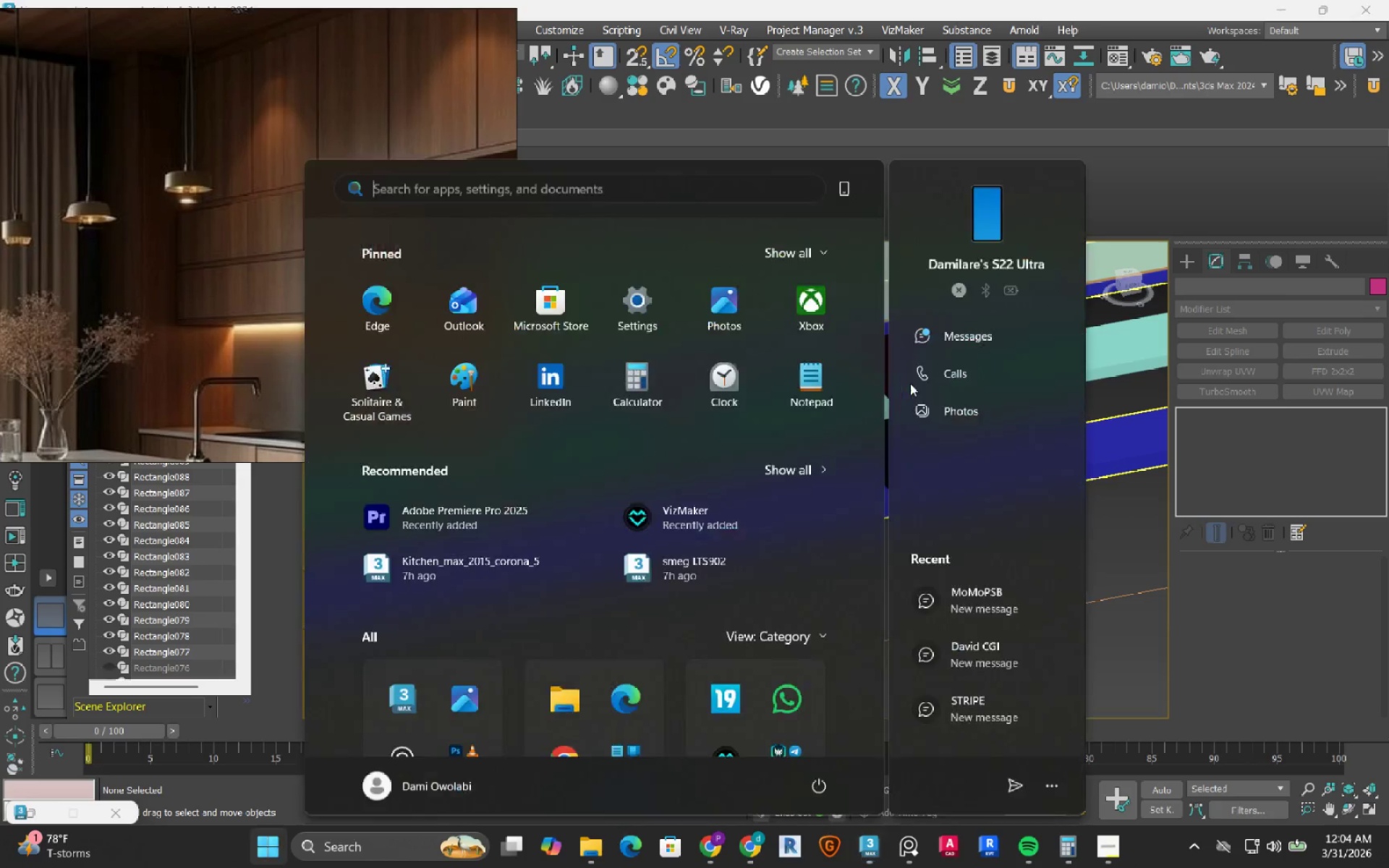 
key(W)
 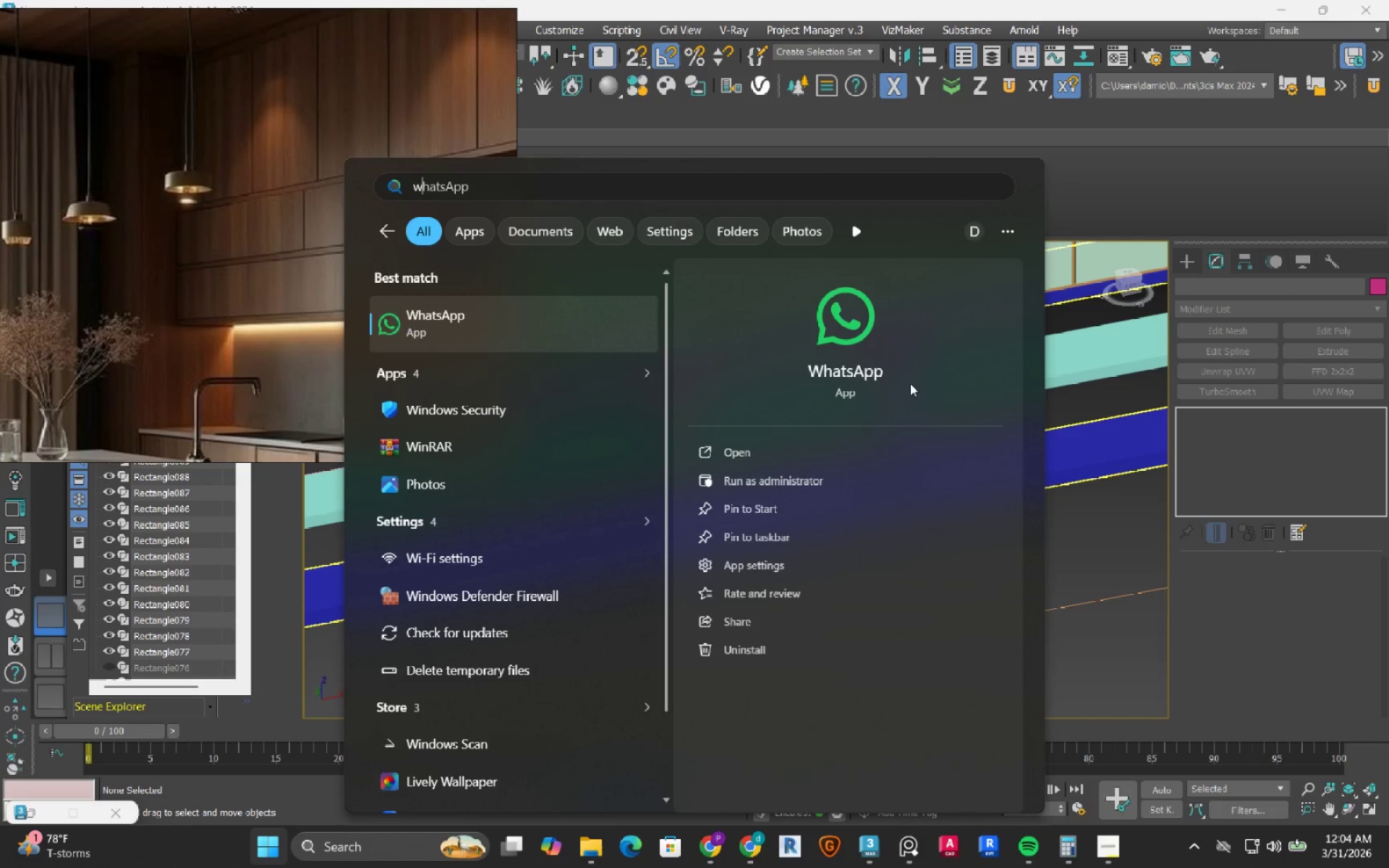 
key(Enter)
 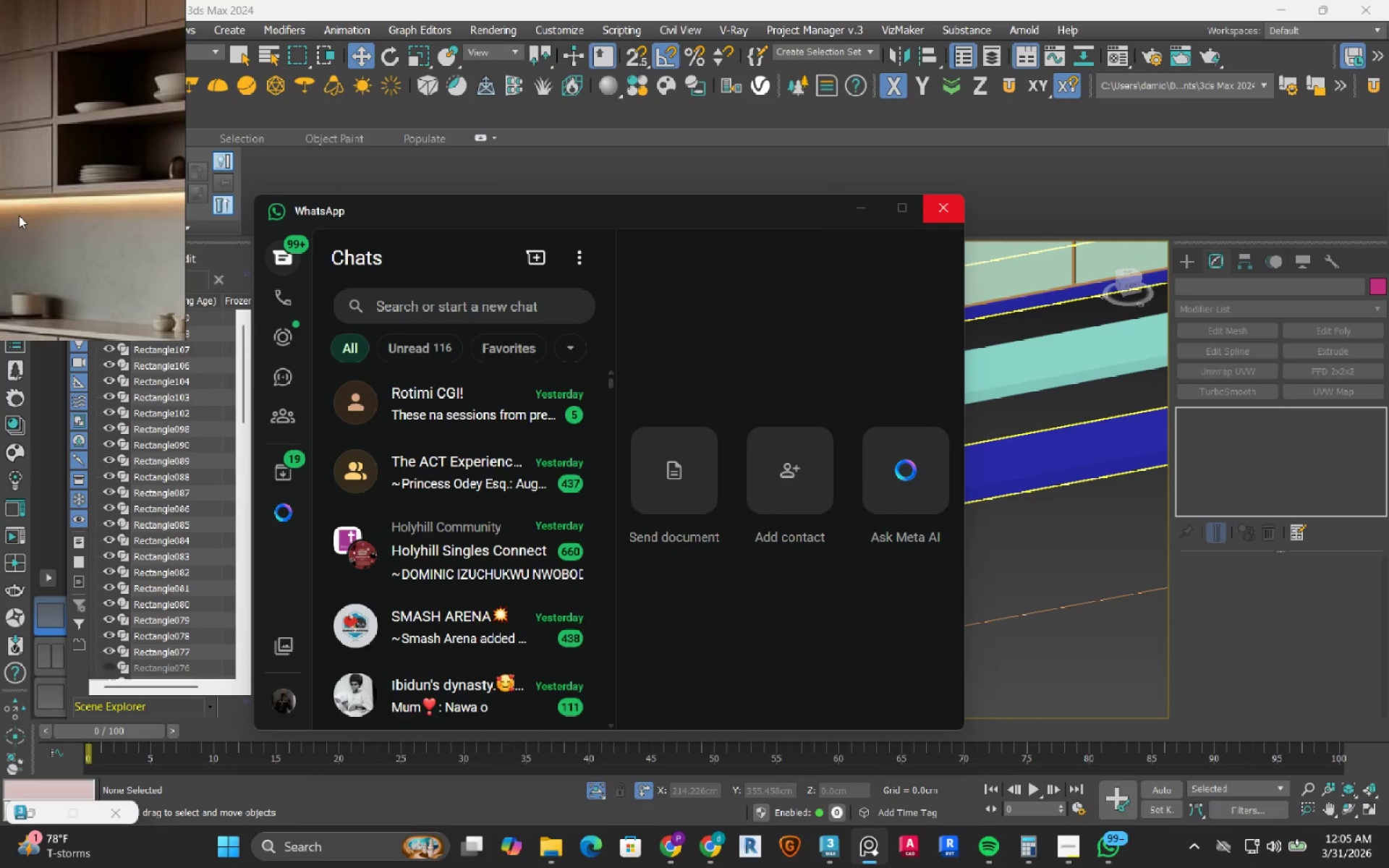 
left_click([488, 298])
 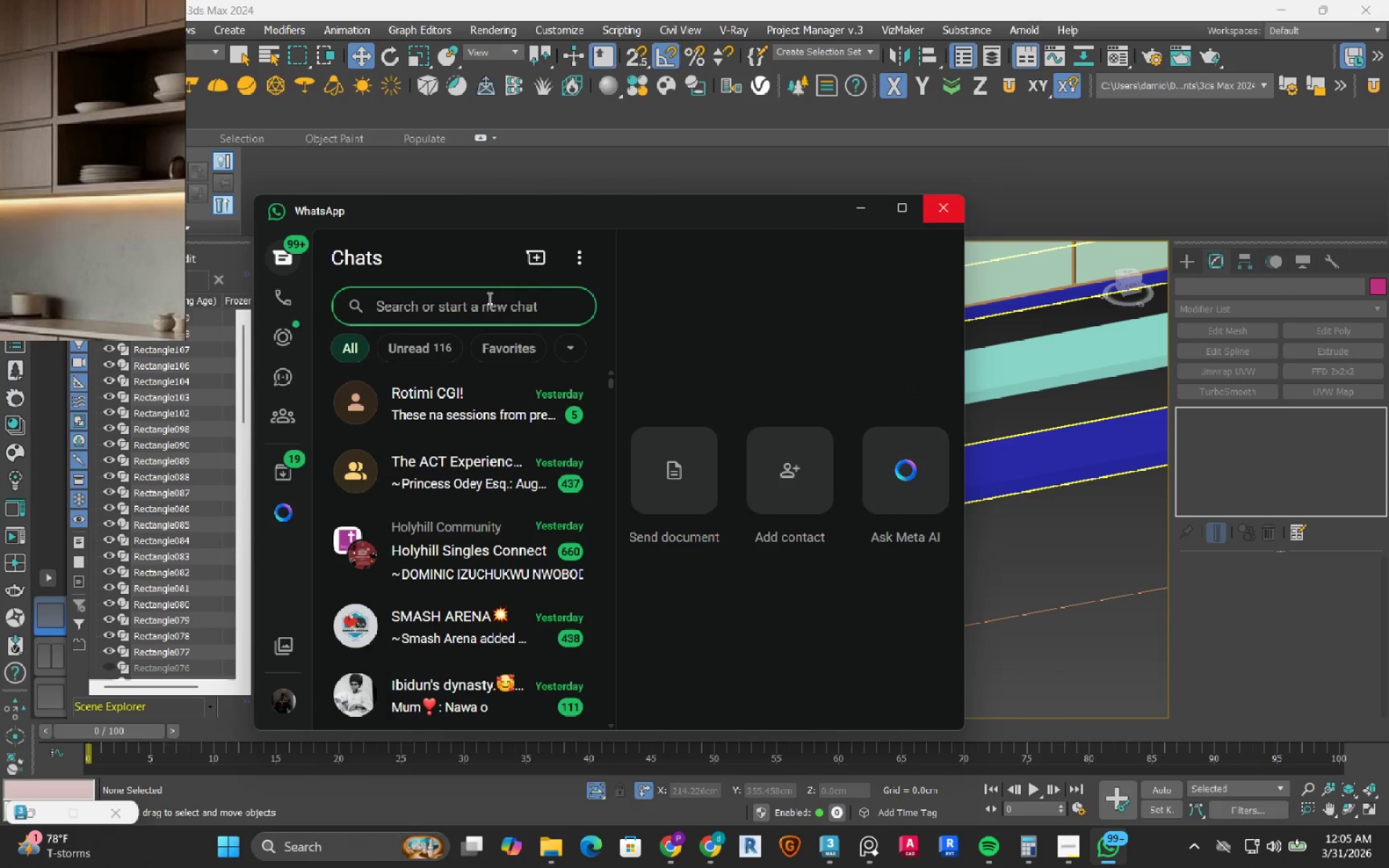 
type(ju)
 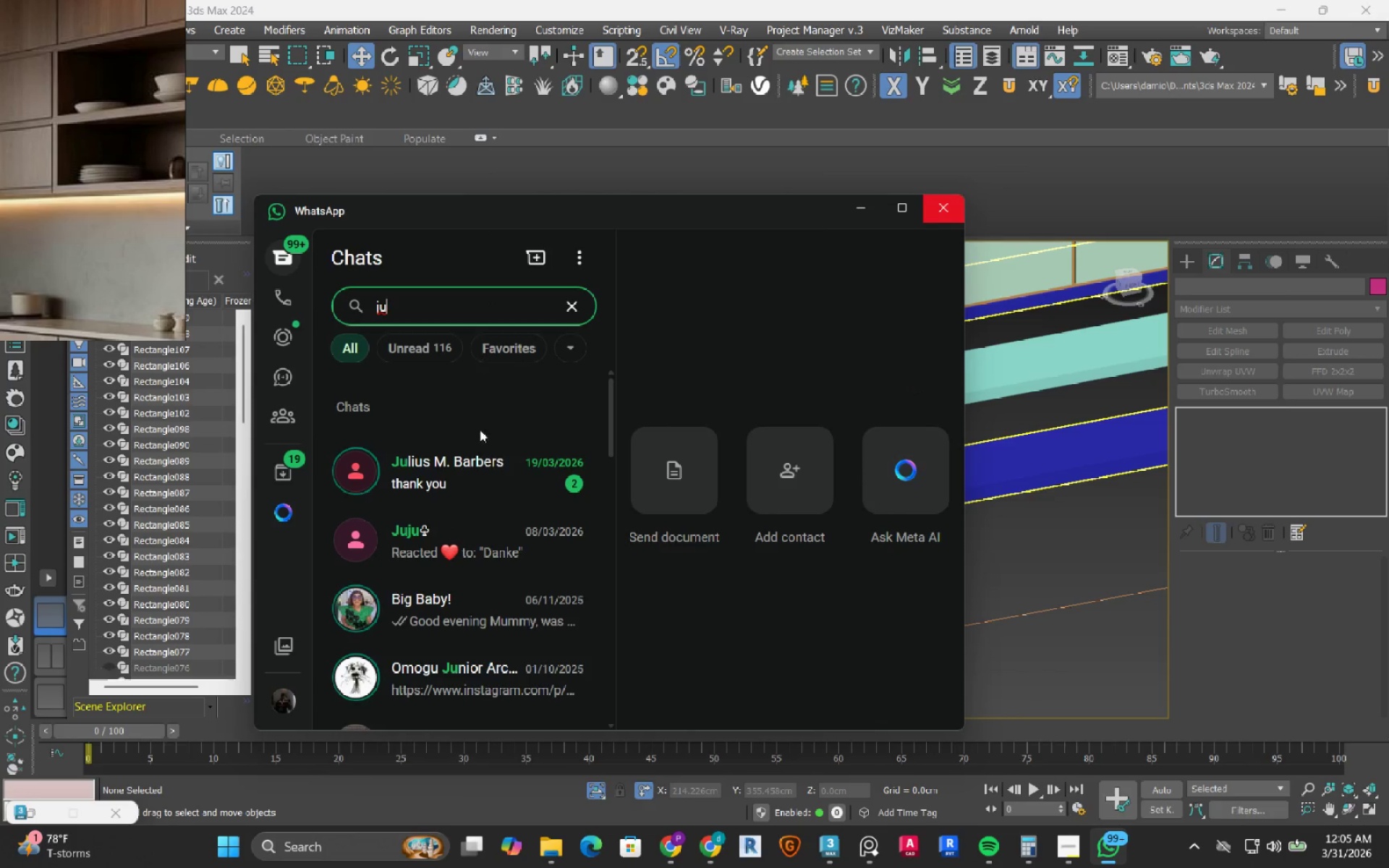 
left_click([478, 519])
 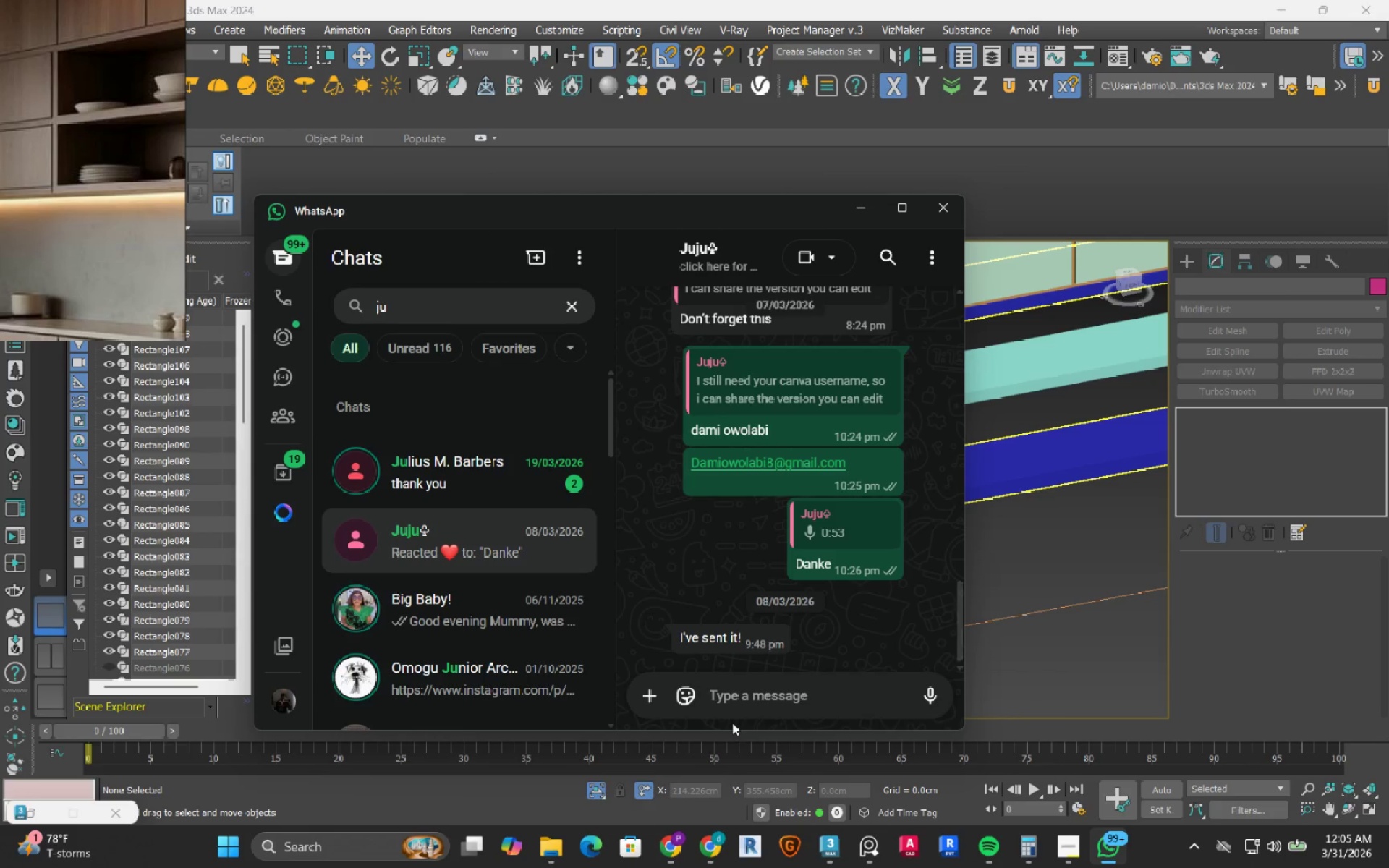 
left_click([750, 702])
 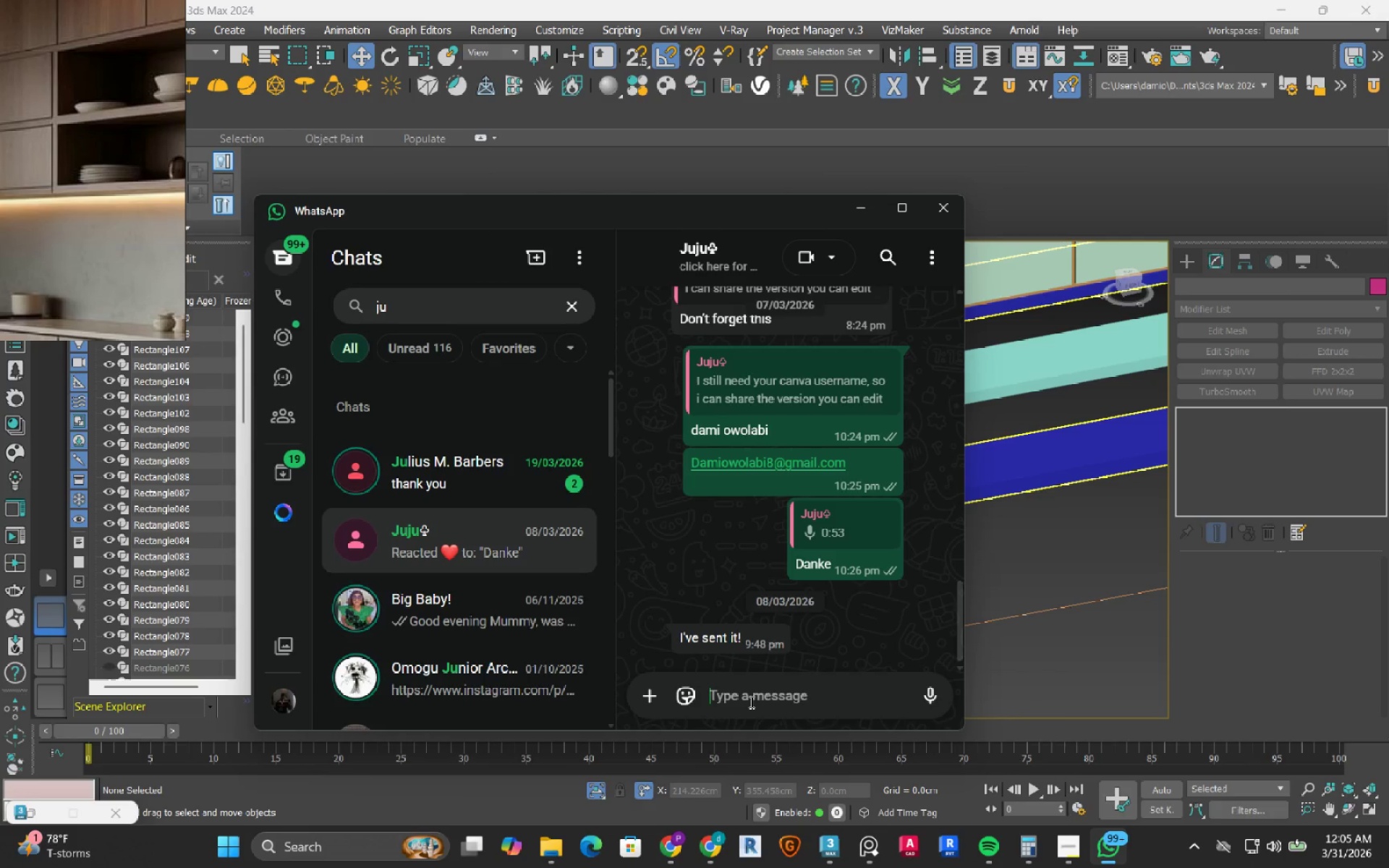 
type(Omo )
 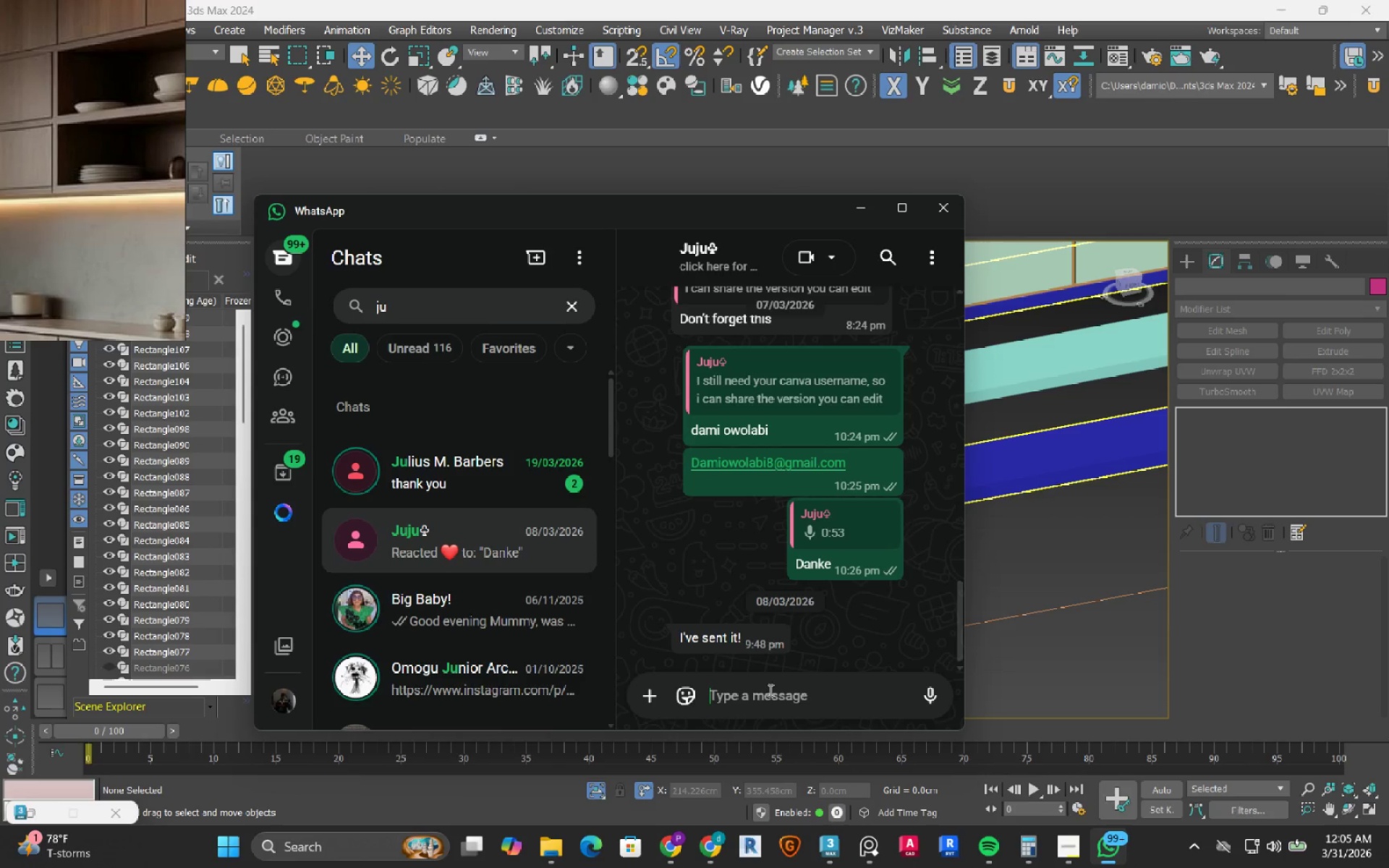 
left_click([770, 688])
 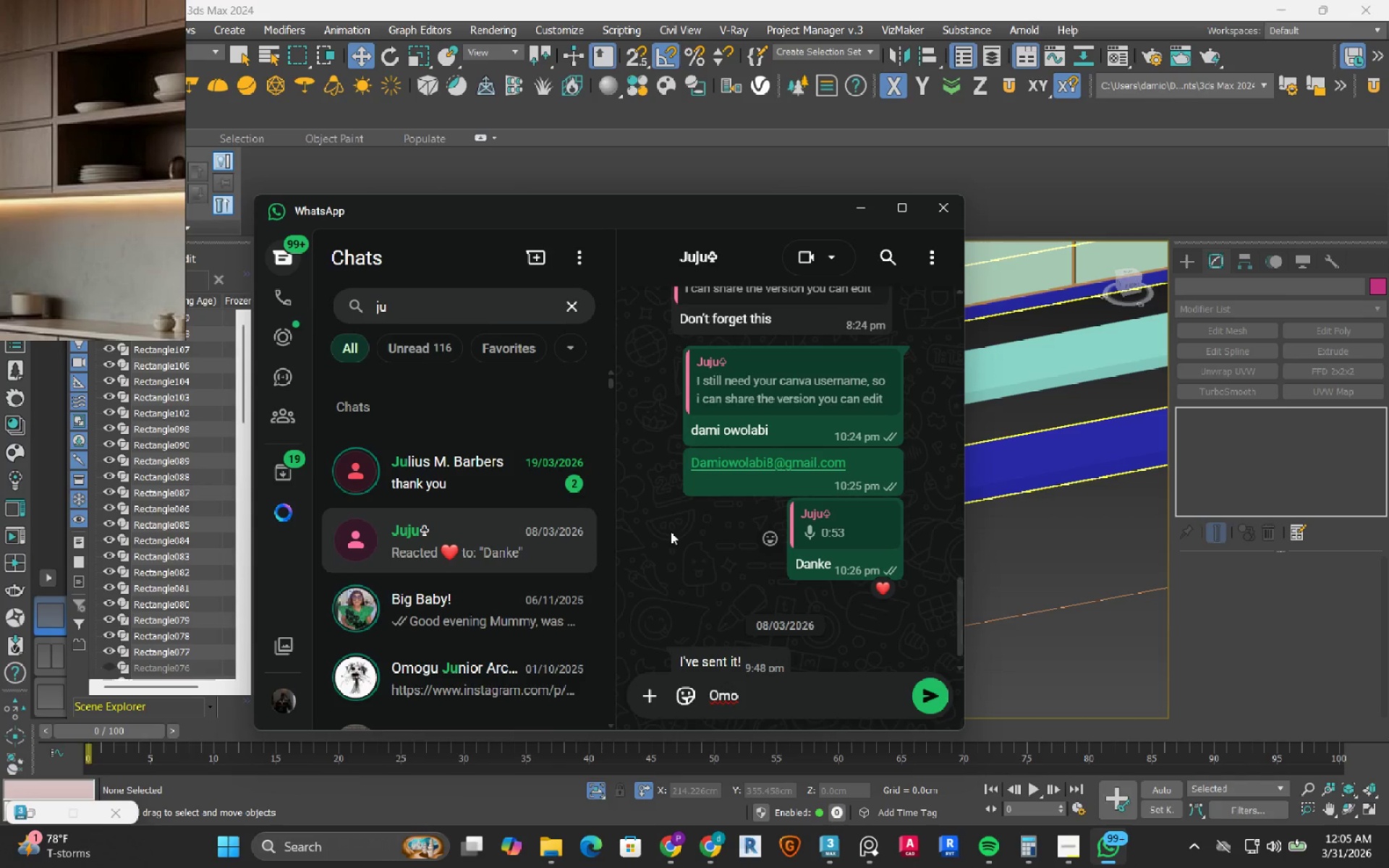 
key(Backspace)
type(, my phone died o)
 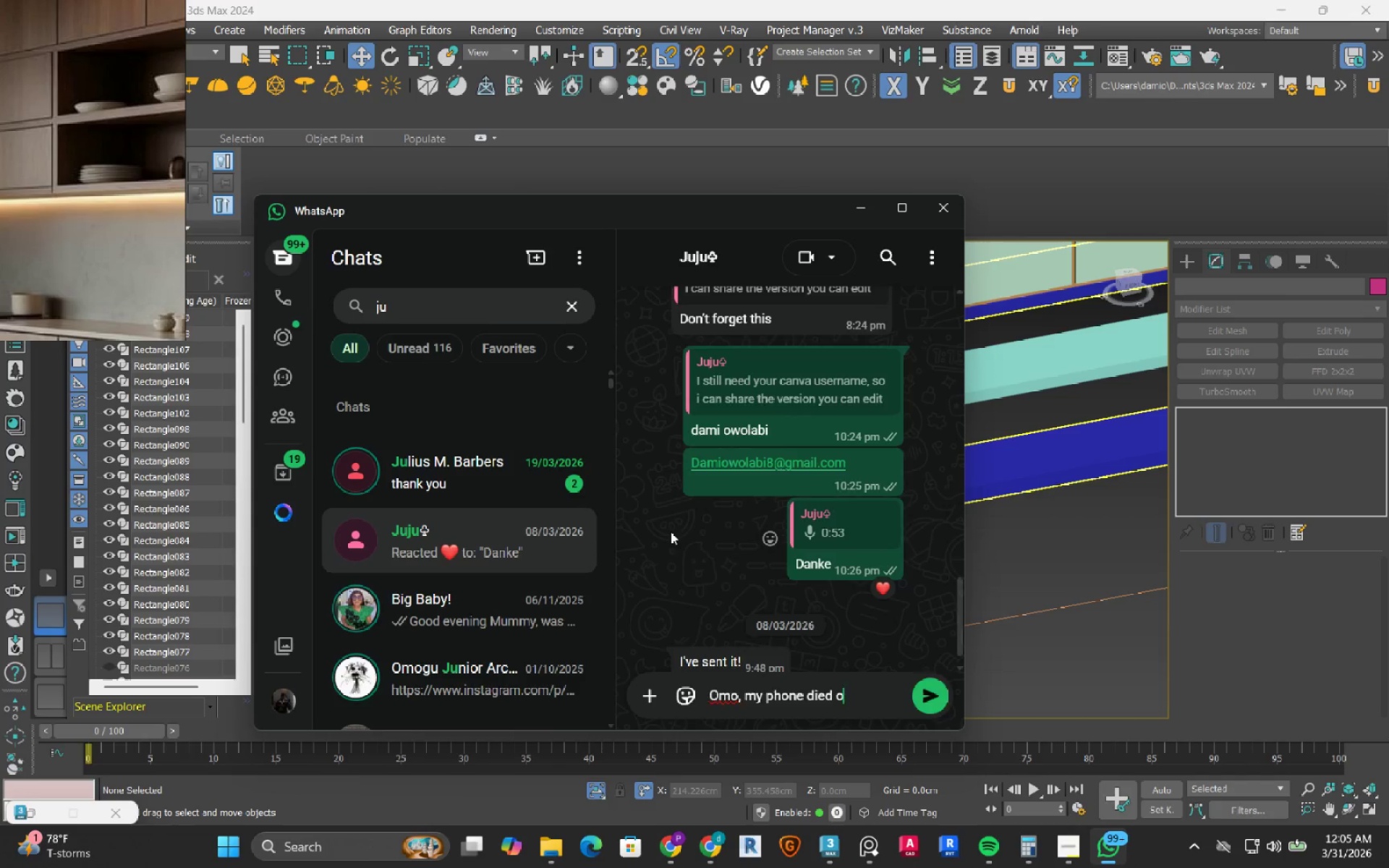 
key(Enter)
 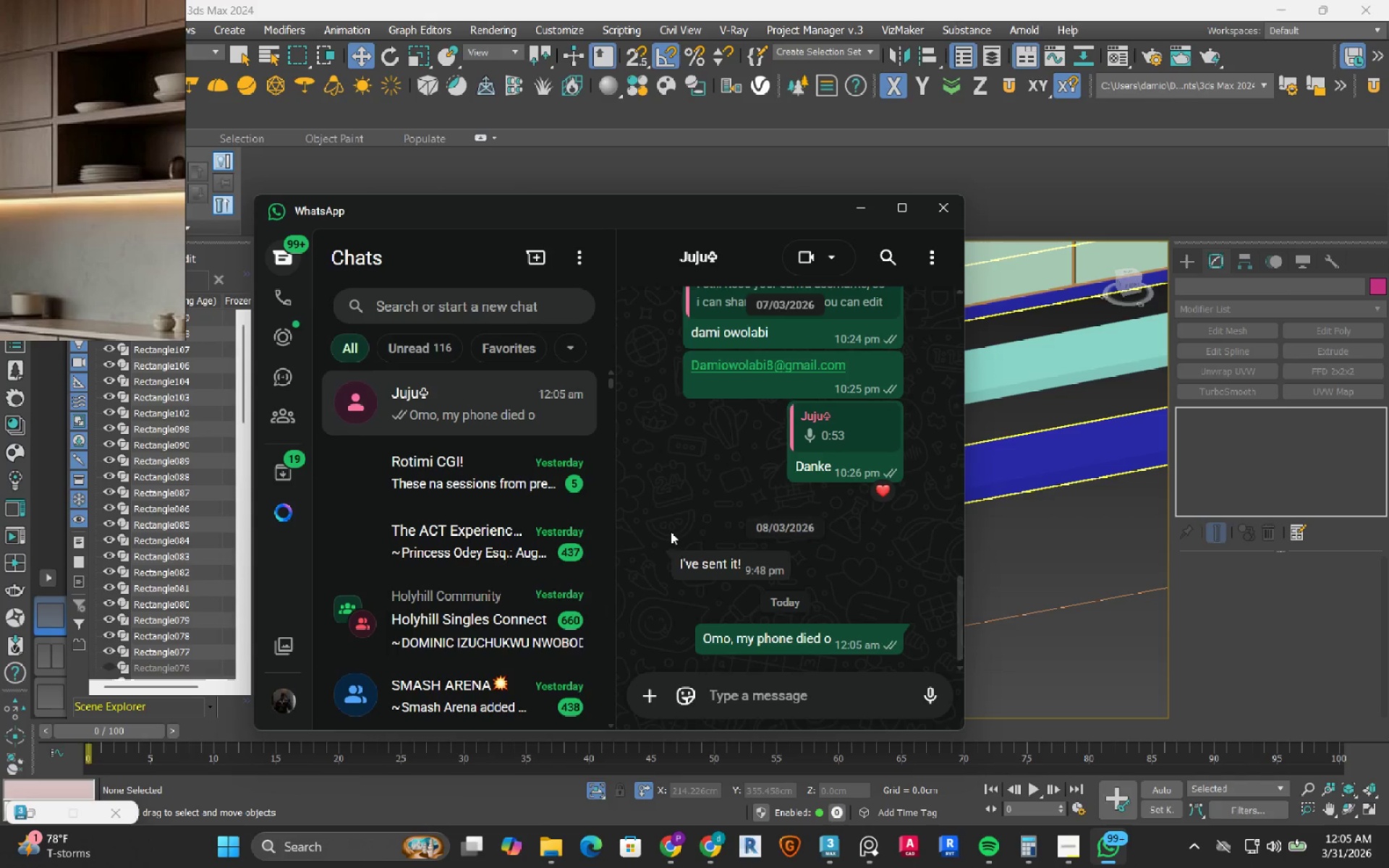 
type(Shocking stuff)
 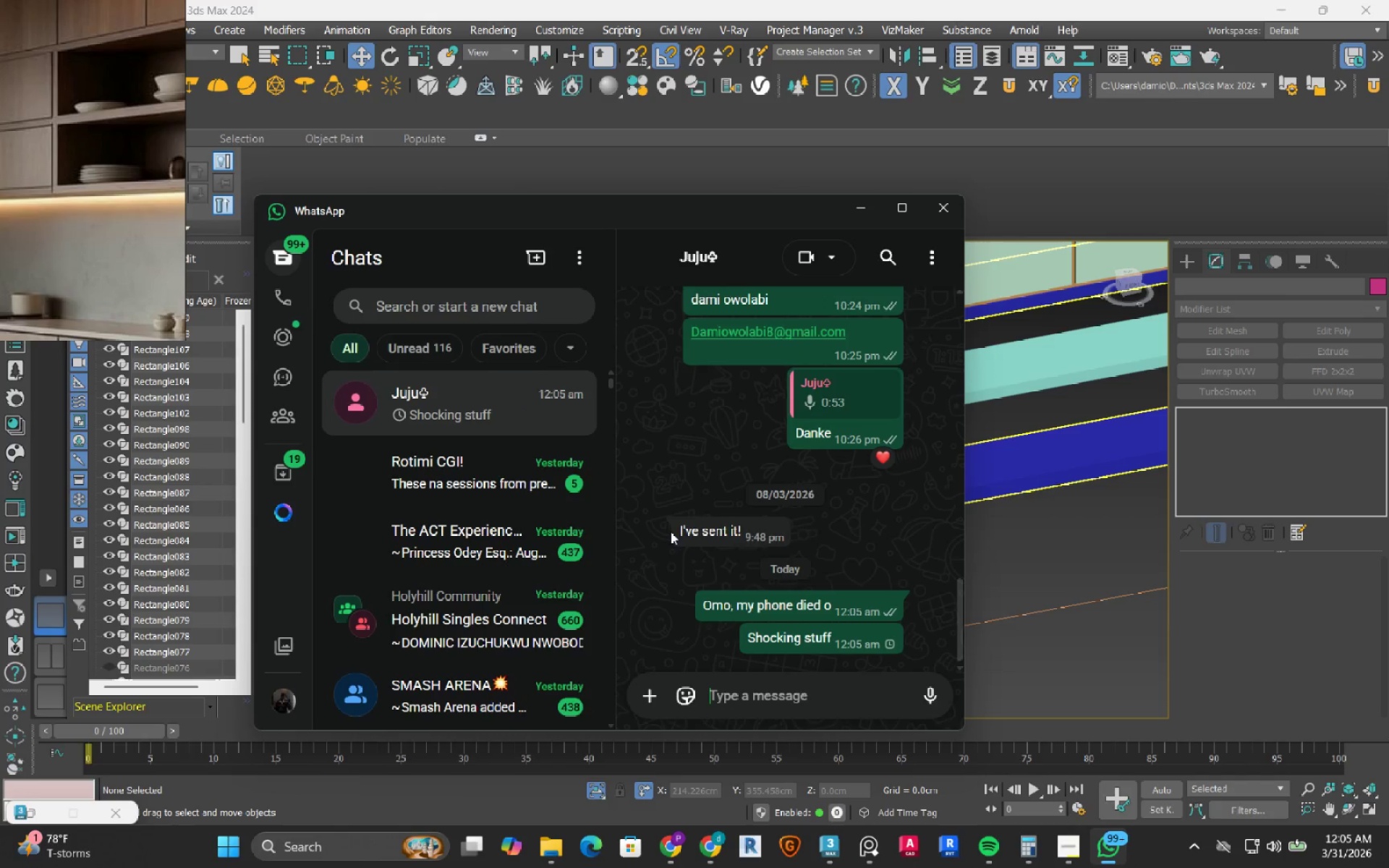 
key(Enter)
 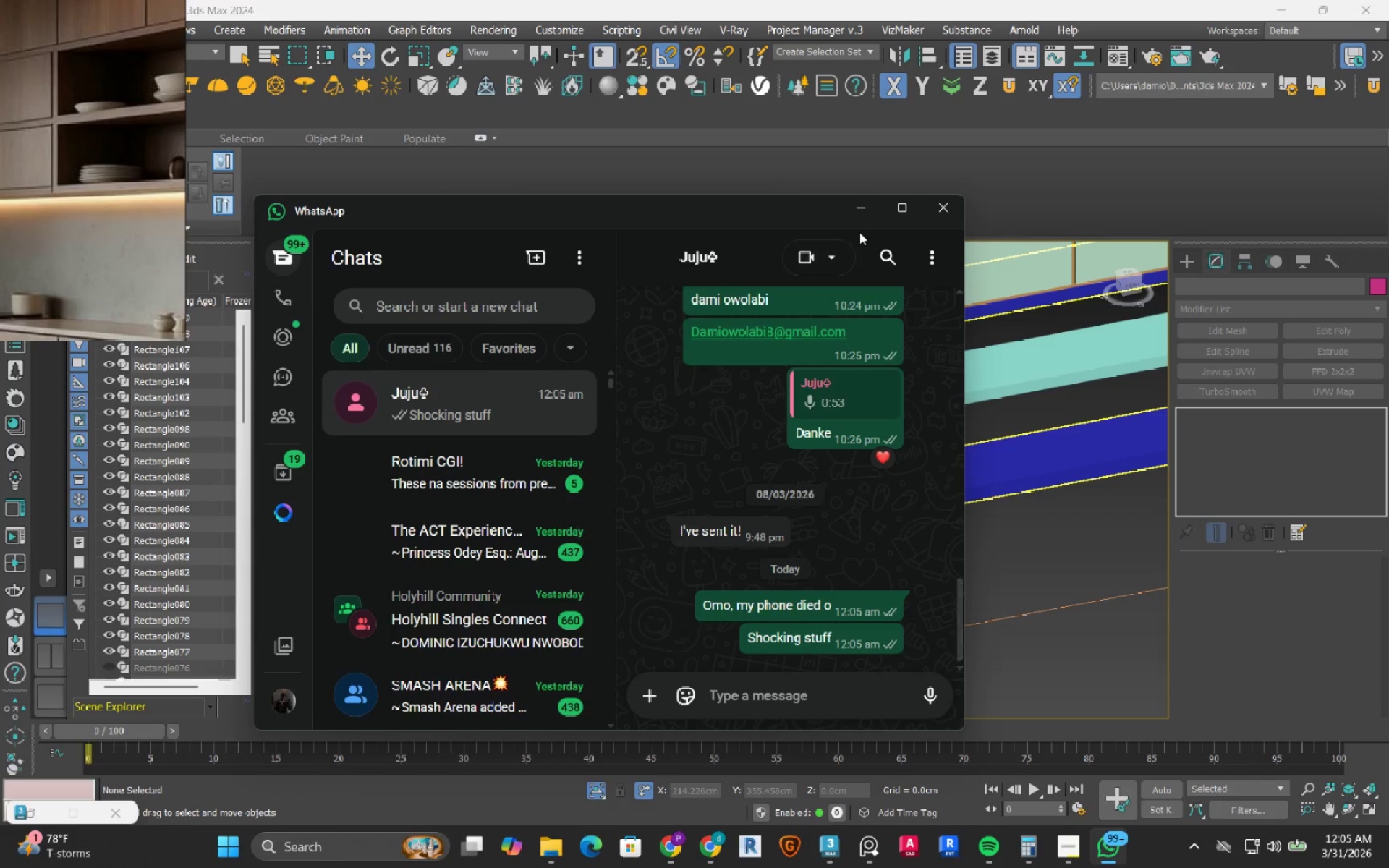 
left_click([877, 198])
 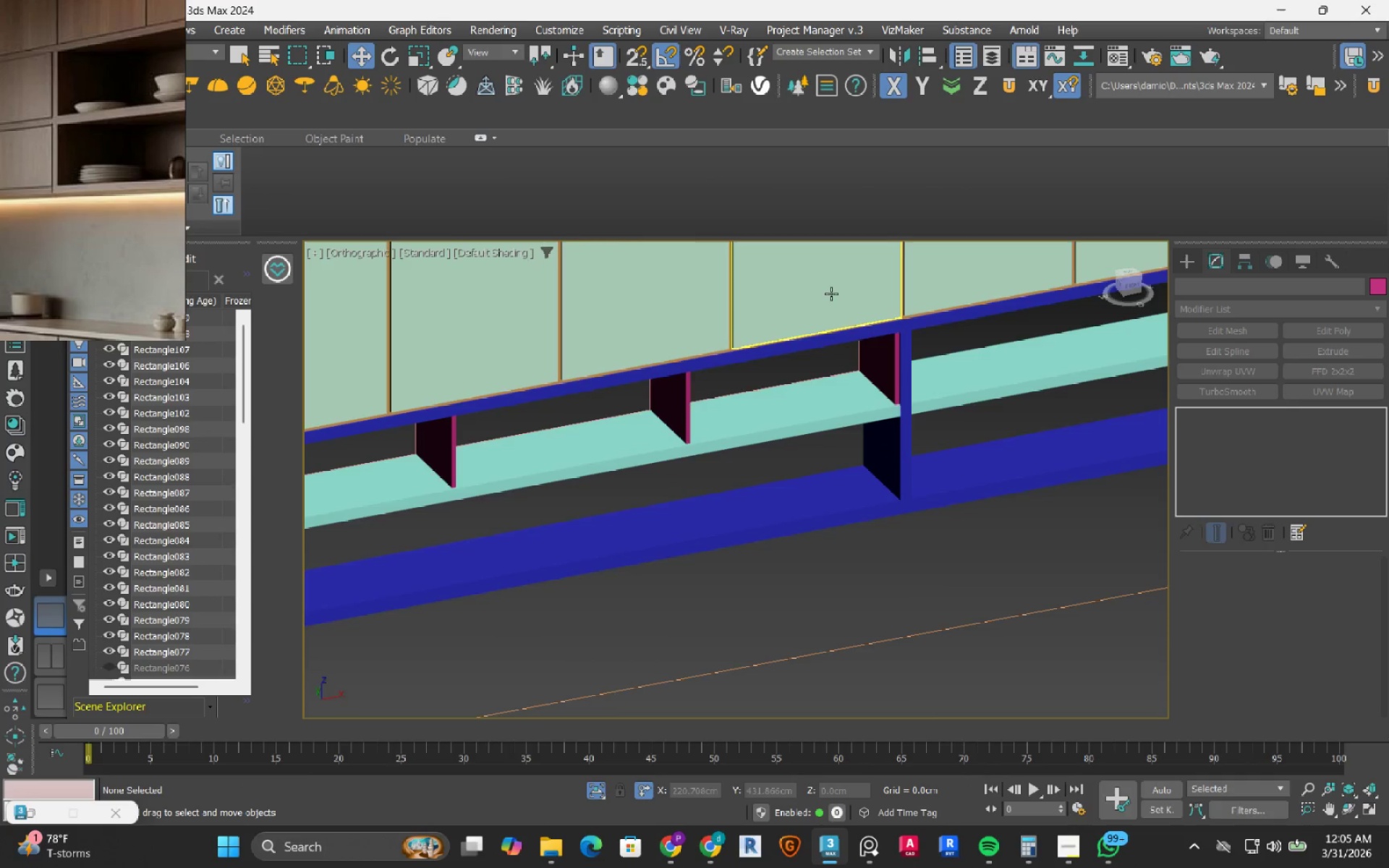 
scroll: coordinate [755, 536], scroll_direction: down, amount: 2.0
 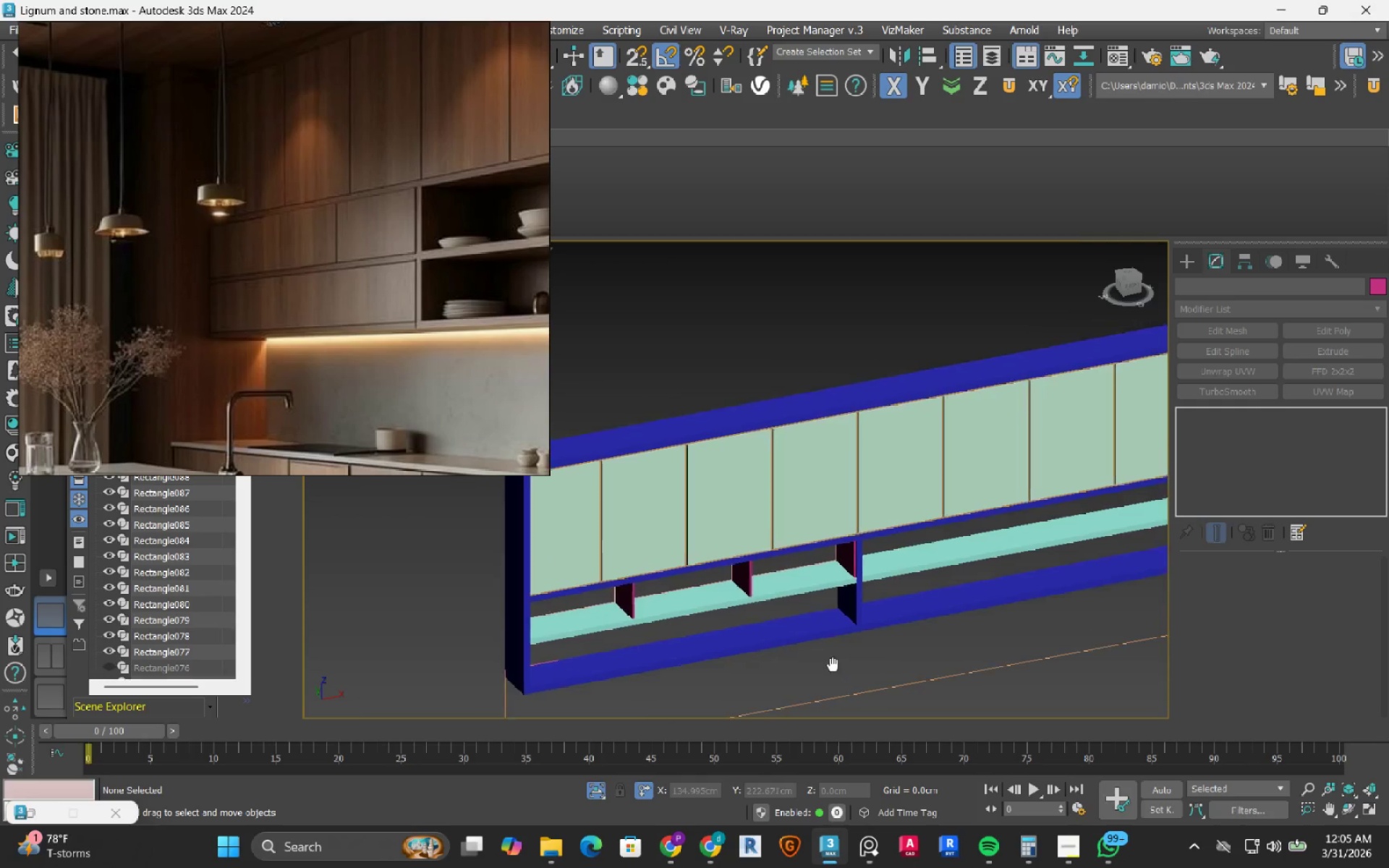 
scroll: coordinate [608, 589], scroll_direction: up, amount: 3.0
 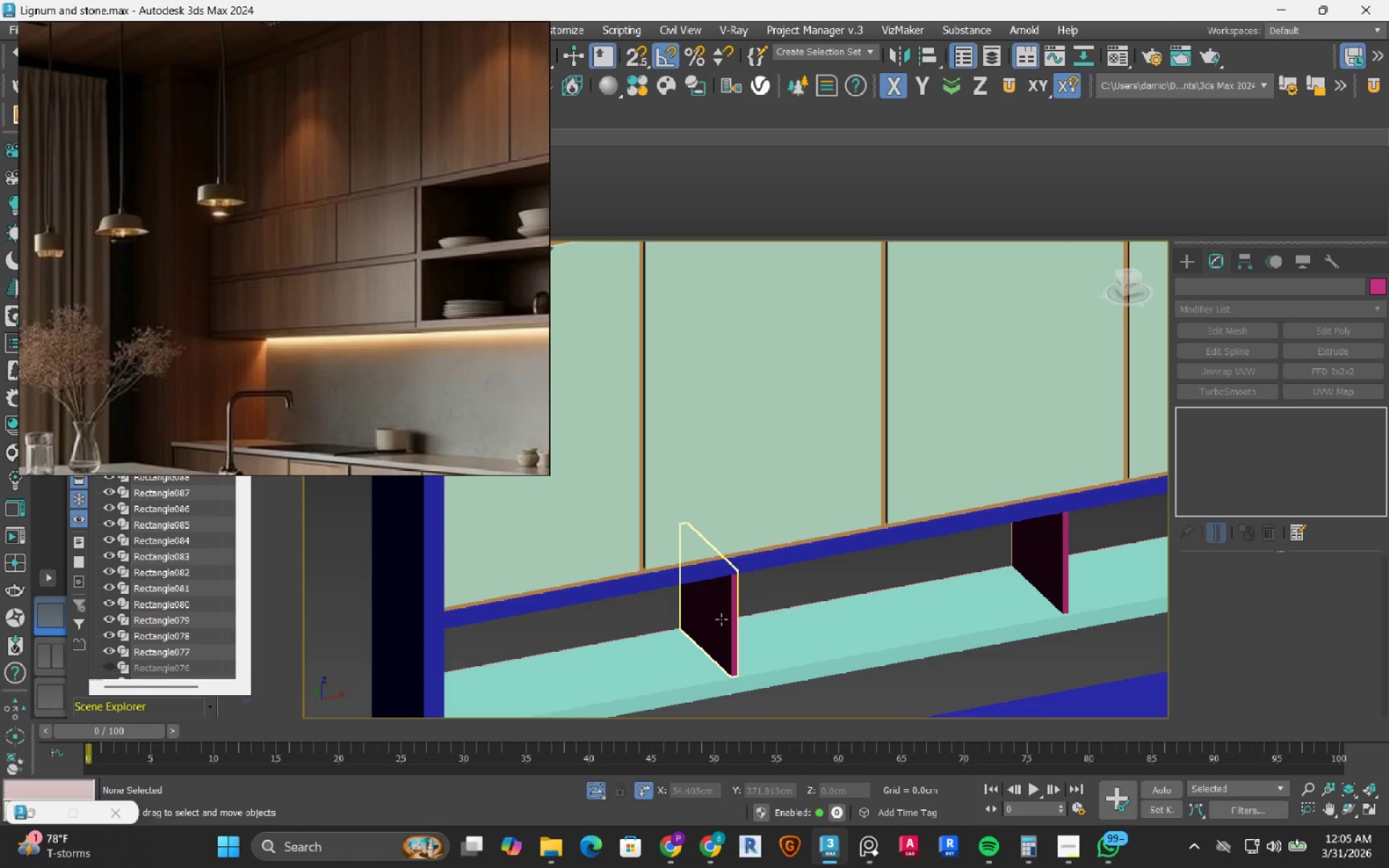 
hold_key(key=AltLeft, duration=1.05)
 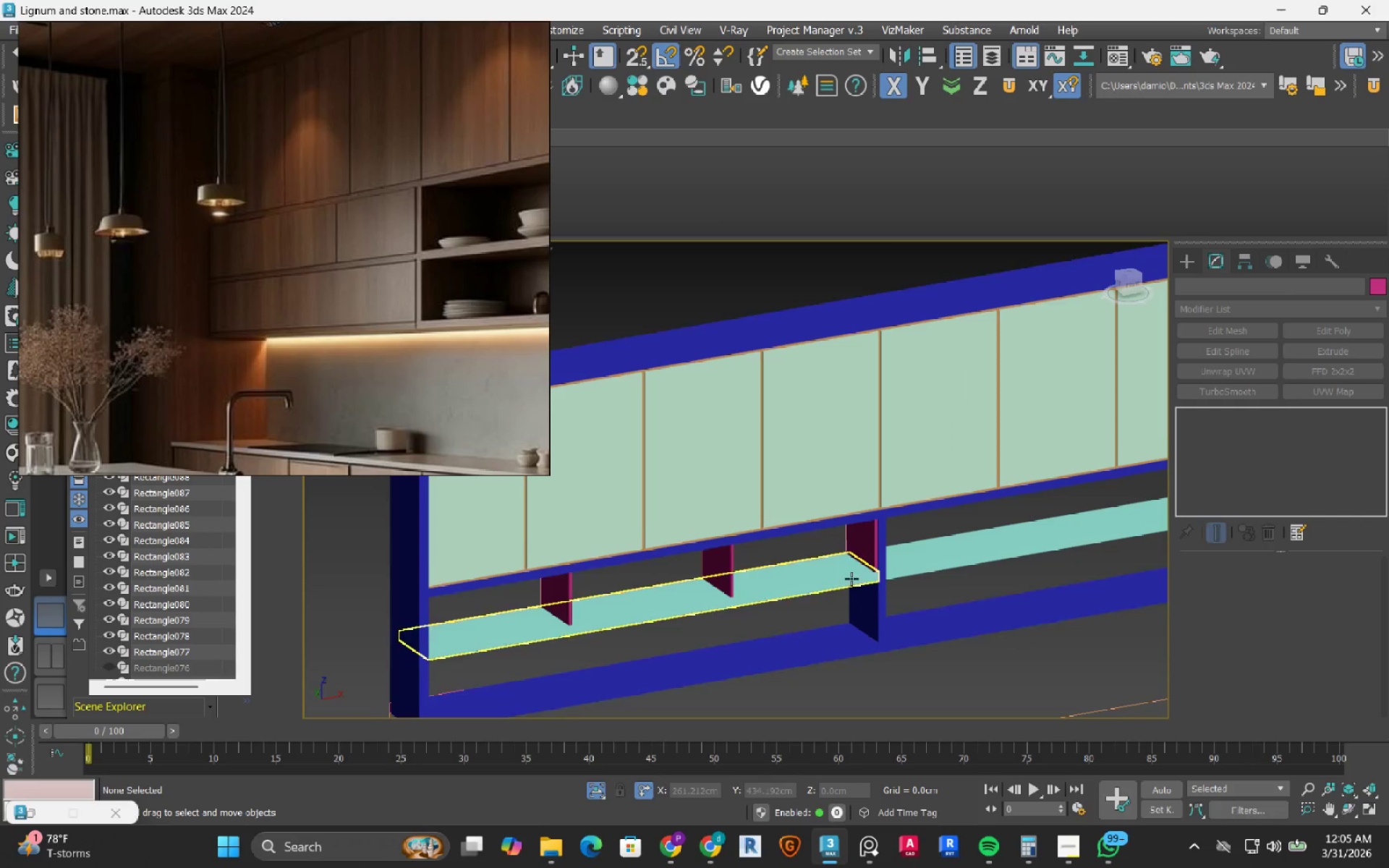 
scroll: coordinate [721, 619], scroll_direction: down, amount: 2.0
 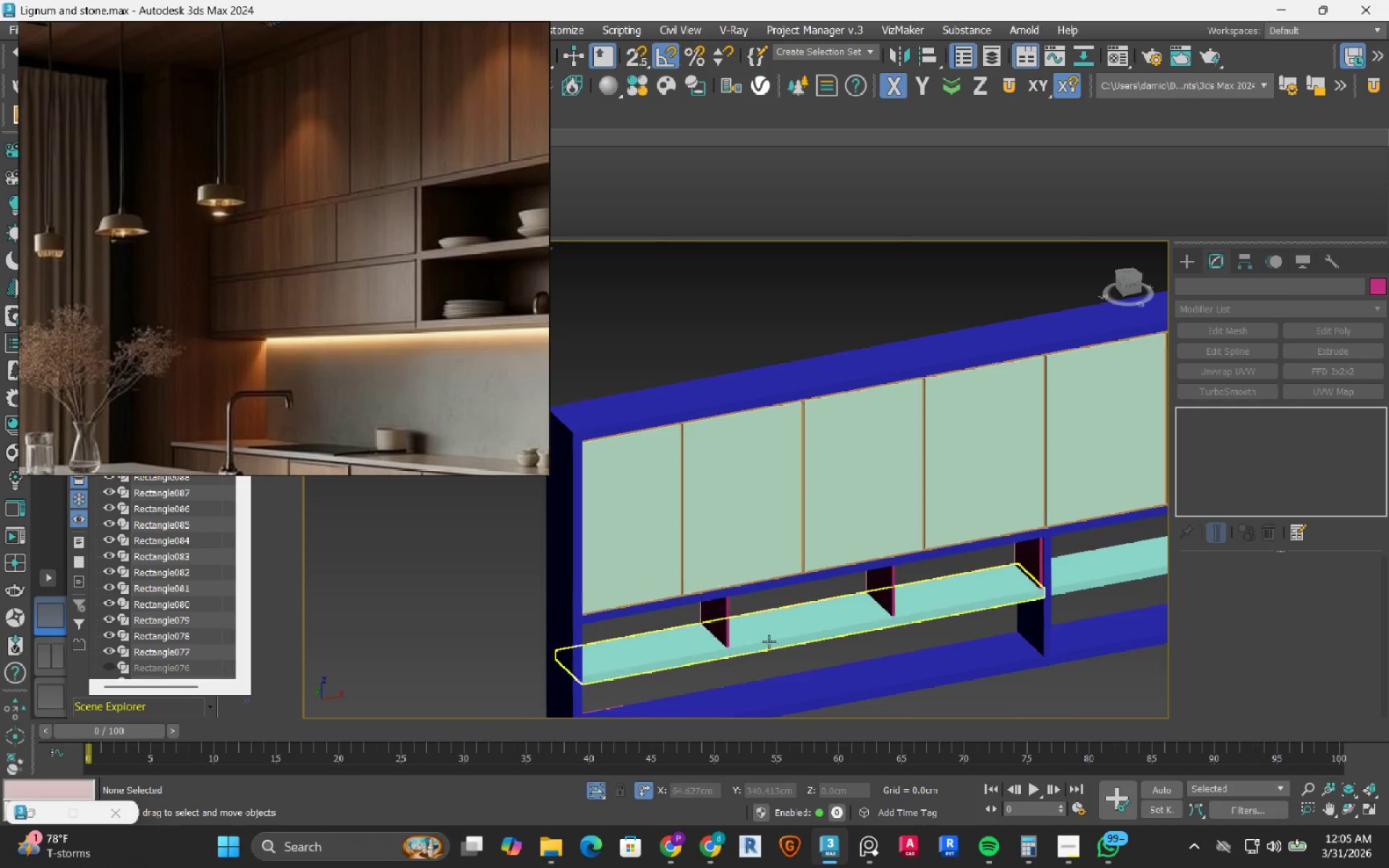 
scroll: coordinate [901, 542], scroll_direction: up, amount: 5.0
 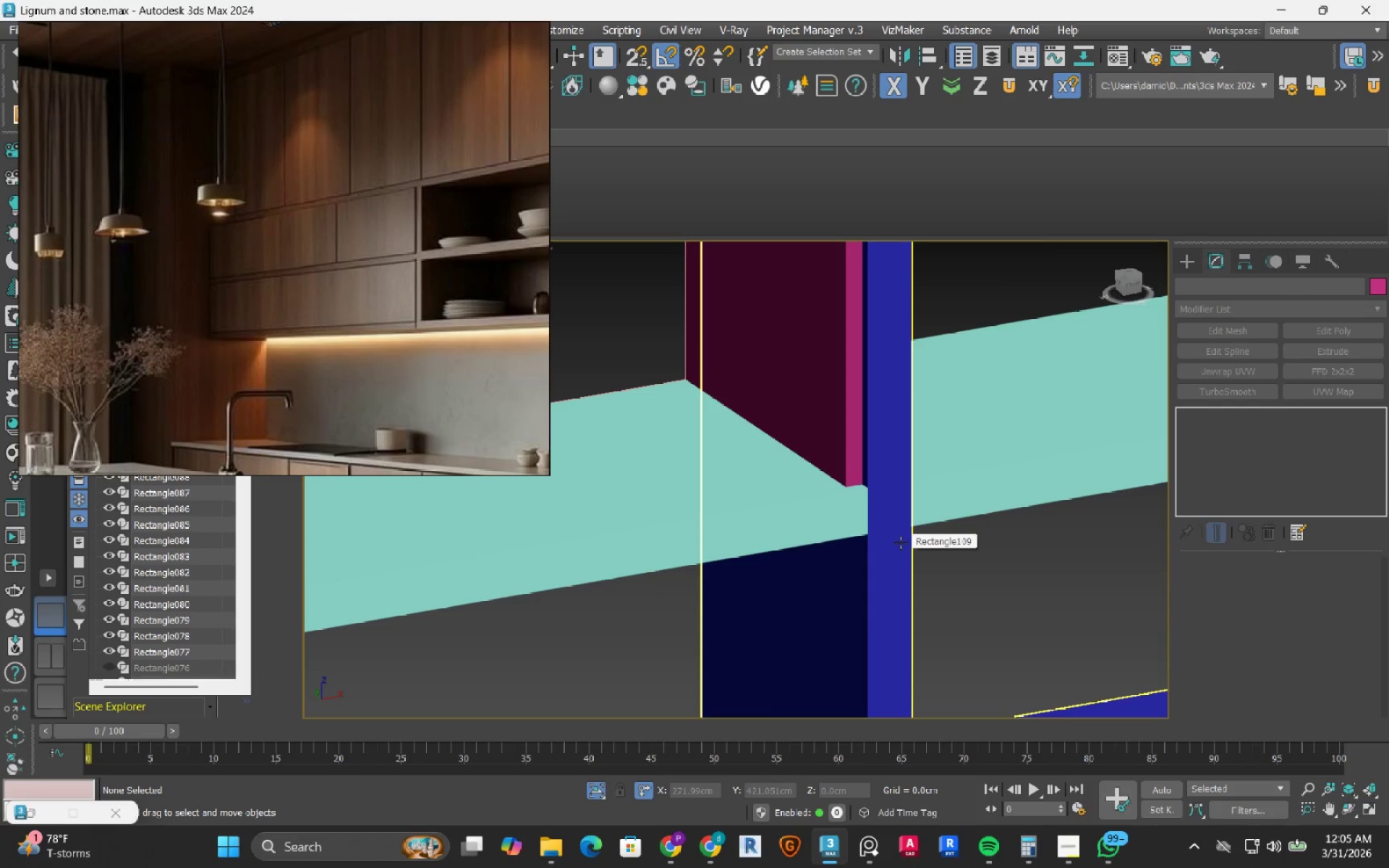 
scroll: coordinate [901, 542], scroll_direction: down, amount: 4.0
 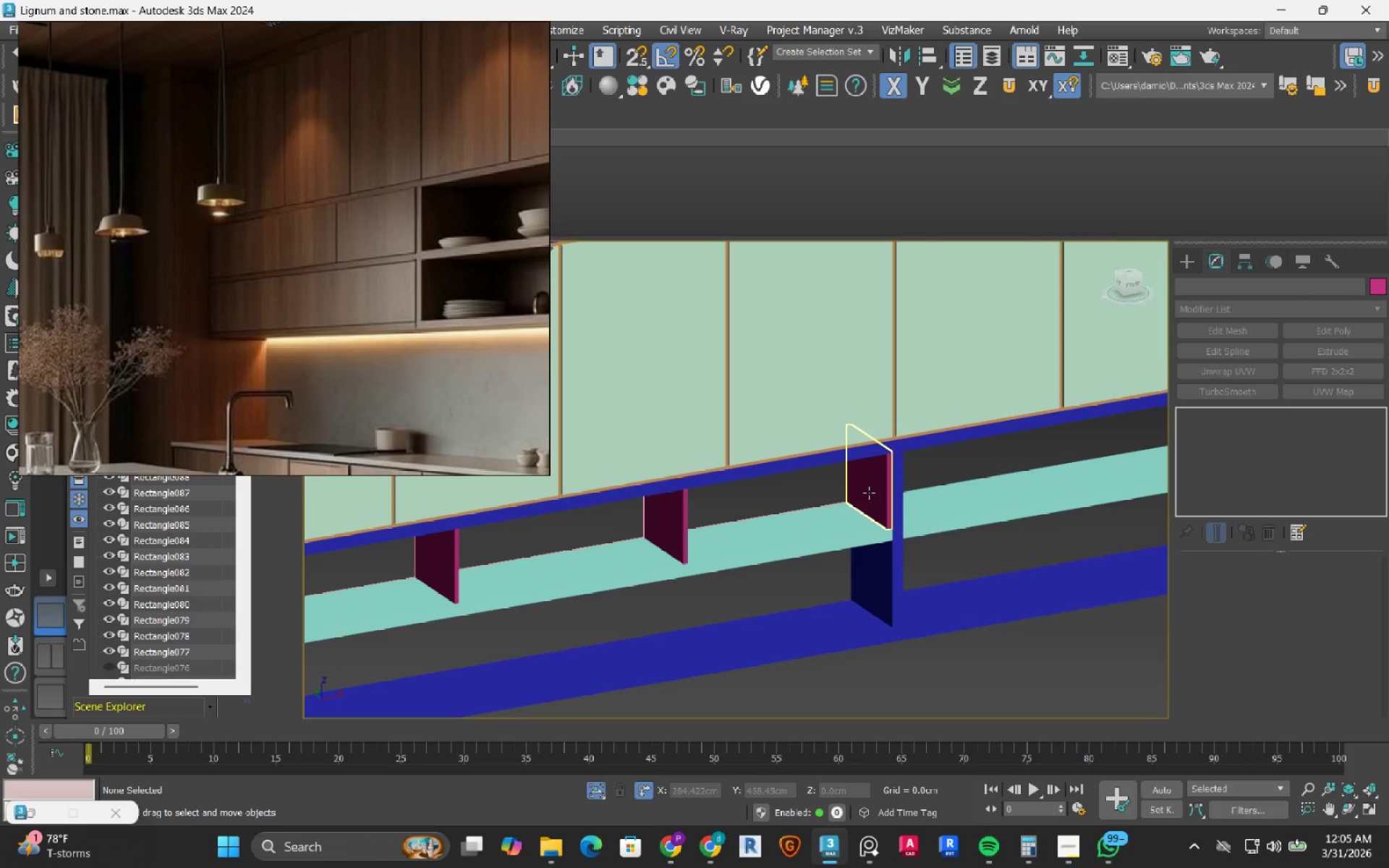 
left_click([869, 493])
 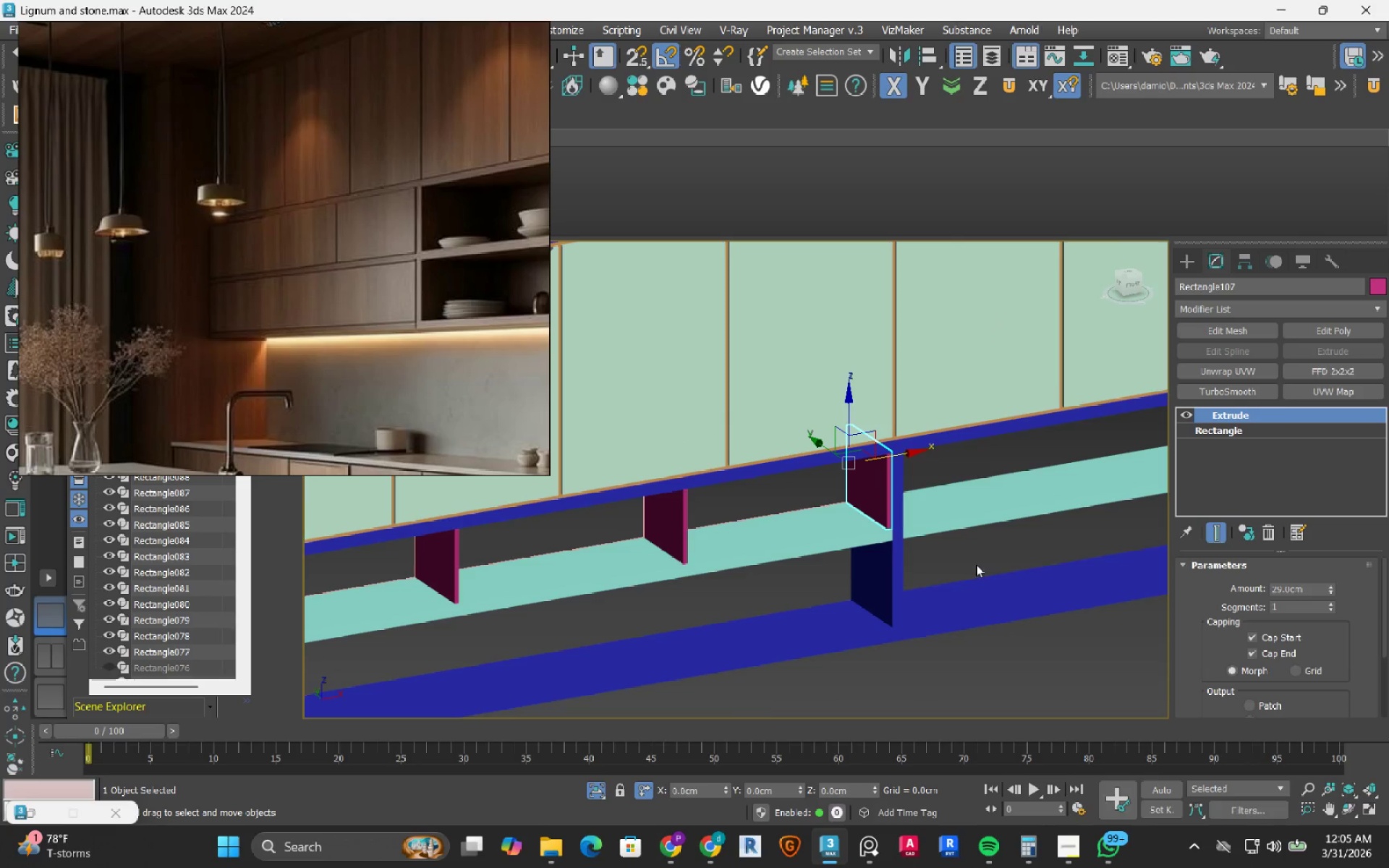 
hold_key(key=AltLeft, duration=1.5)
 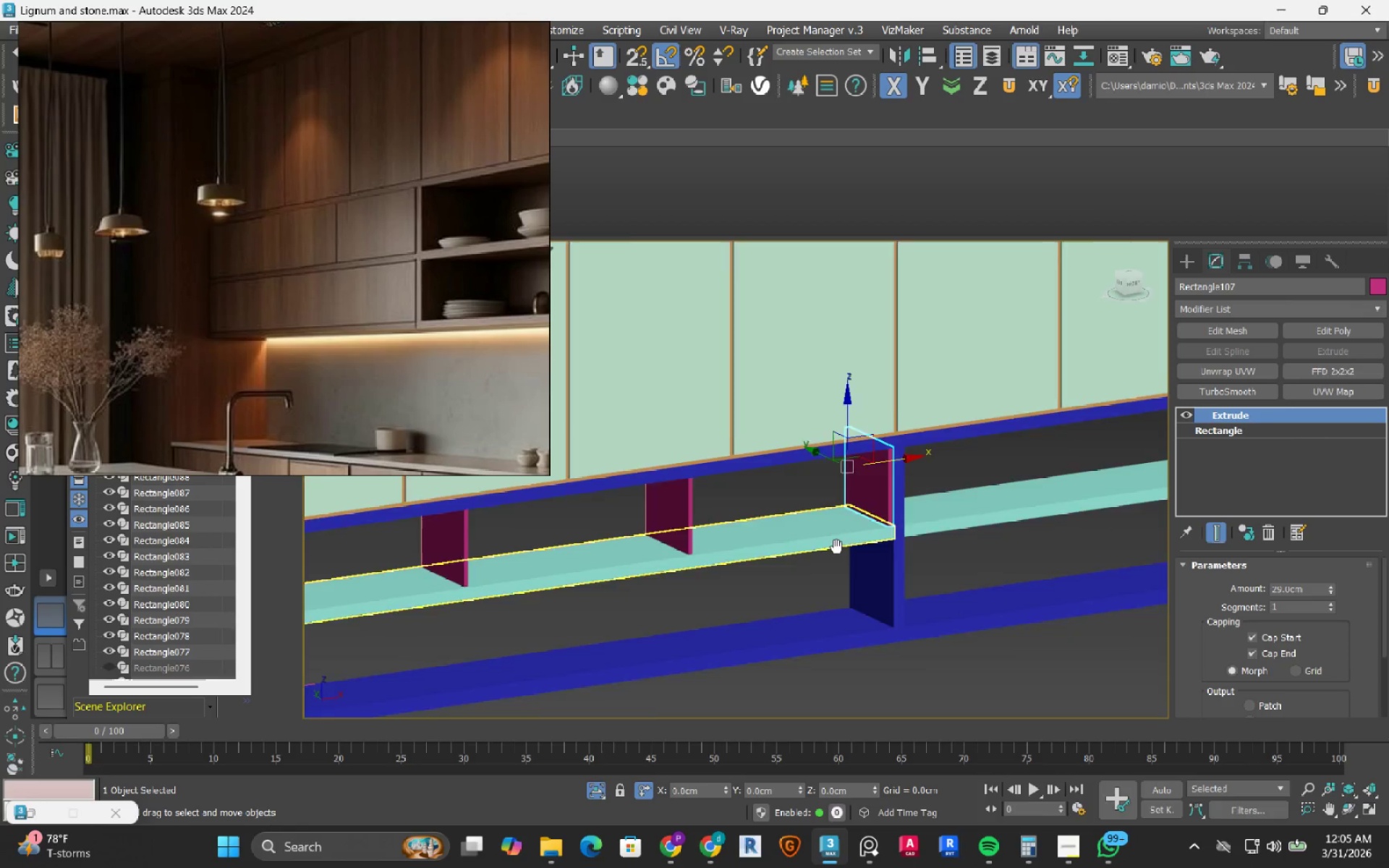 
hold_key(key=AltLeft, duration=0.31)
 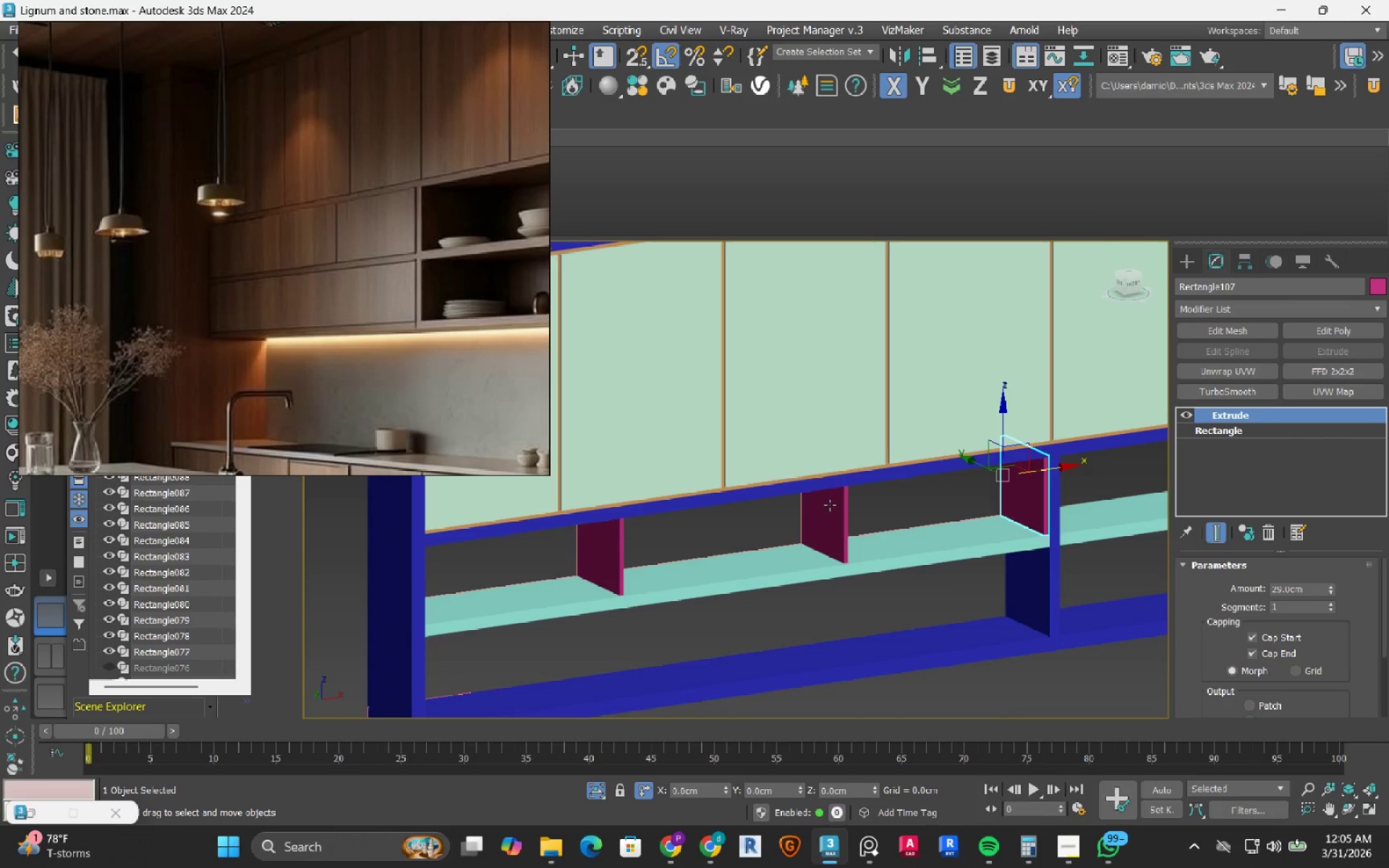 
scroll: coordinate [810, 501], scroll_direction: down, amount: 1.0
 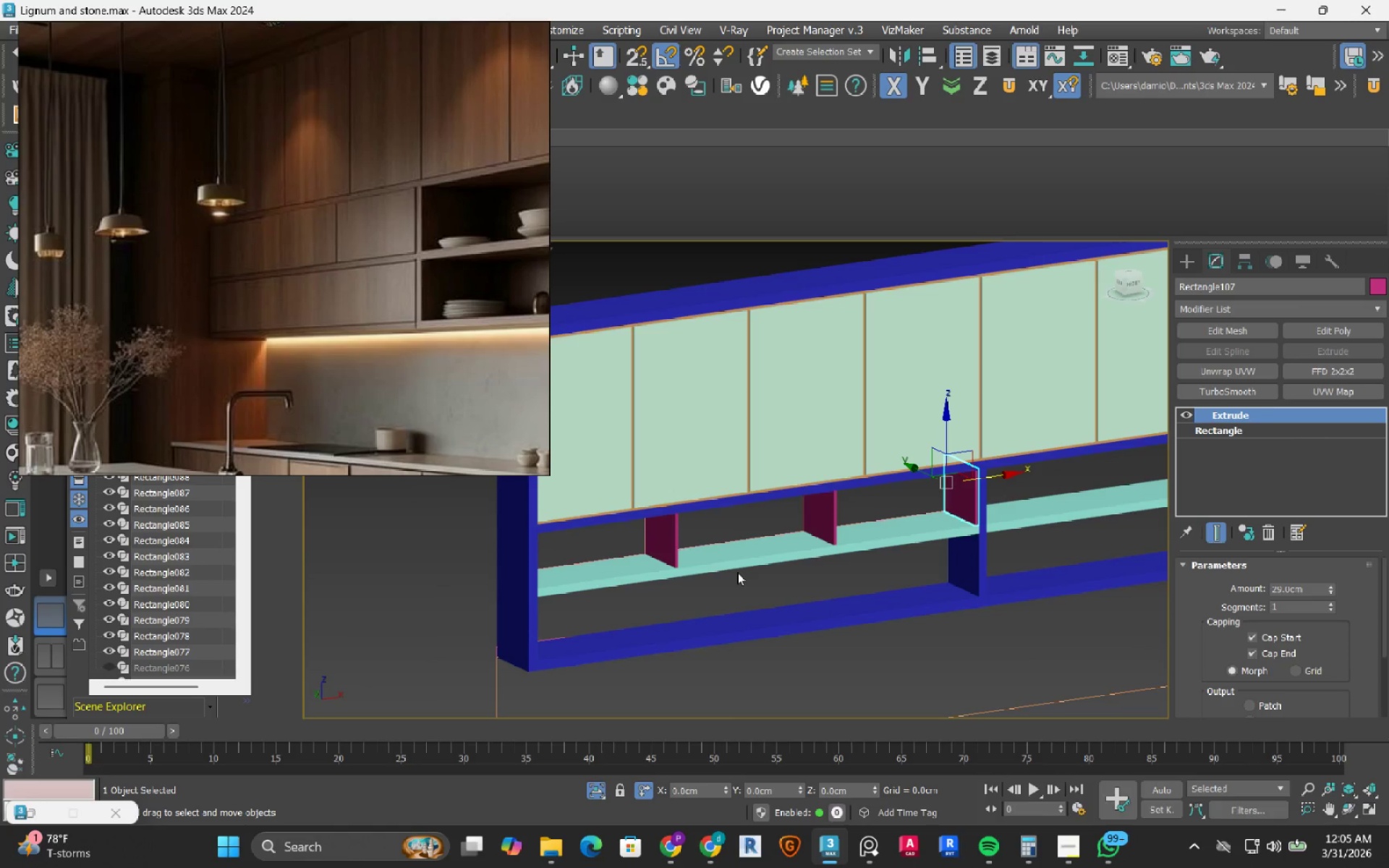 
hold_key(key=AltLeft, duration=0.66)
 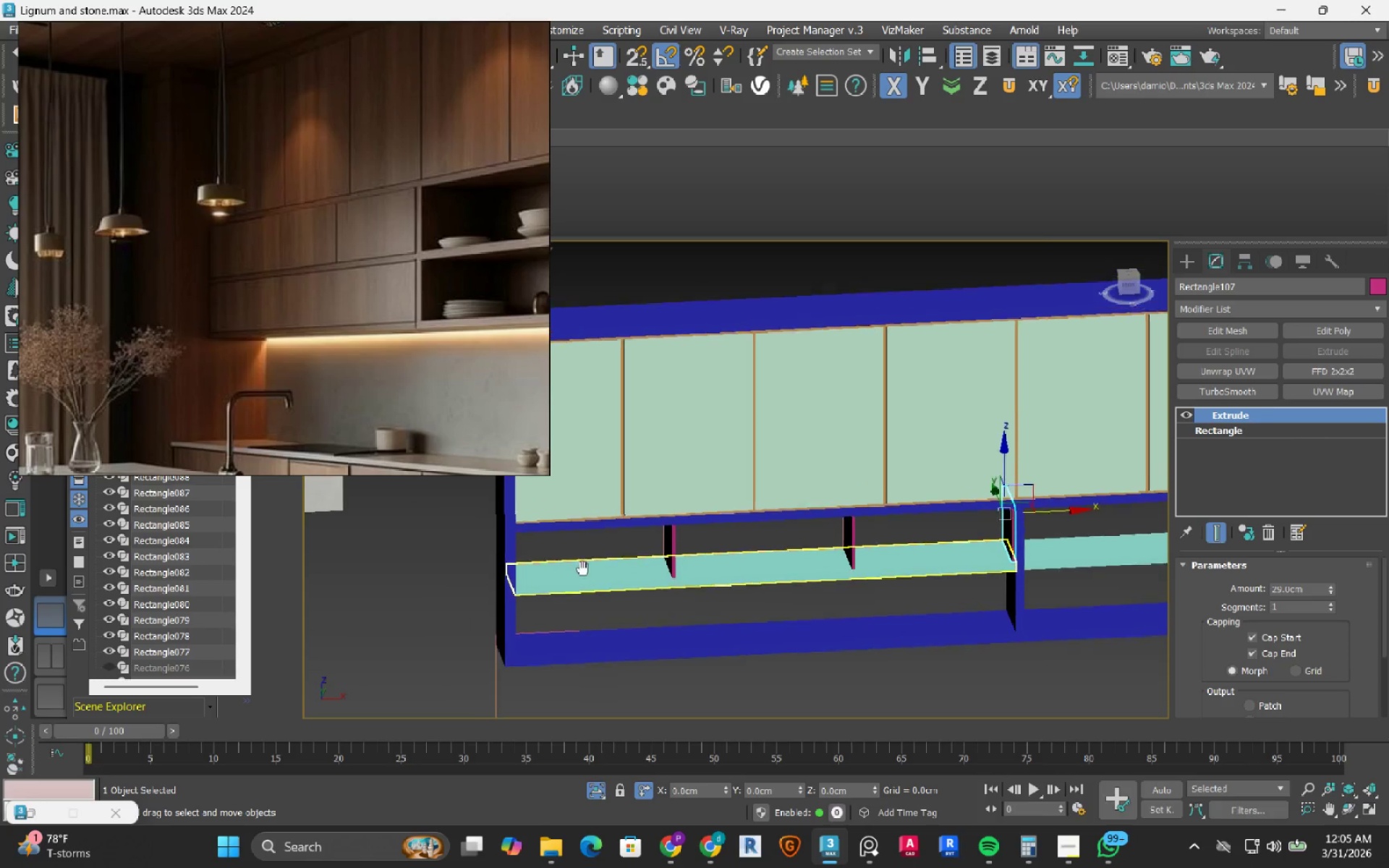 
hold_key(key=AltLeft, duration=0.67)
 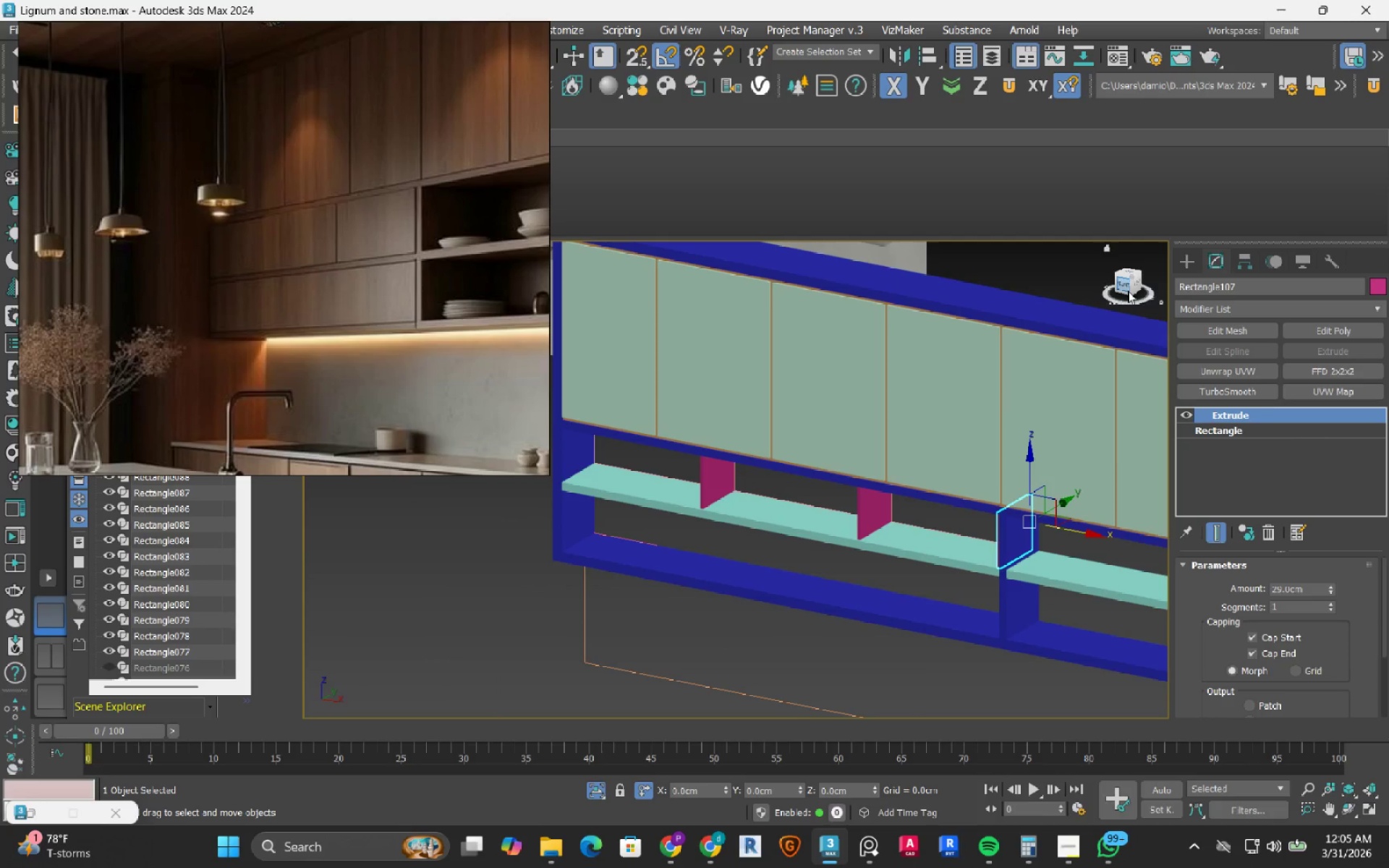 
left_click([1126, 287])
 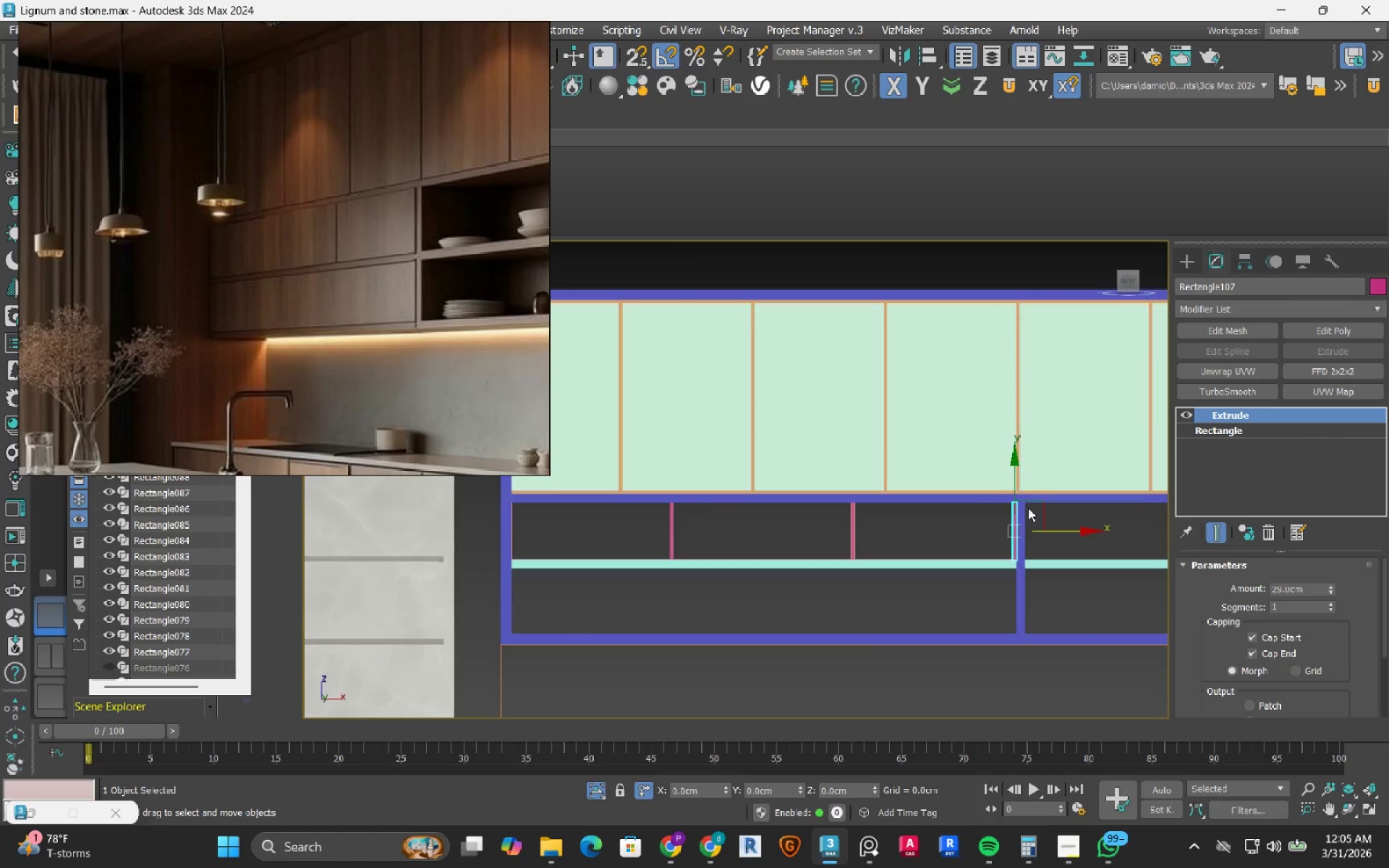 
scroll: coordinate [1014, 542], scroll_direction: up, amount: 3.0
 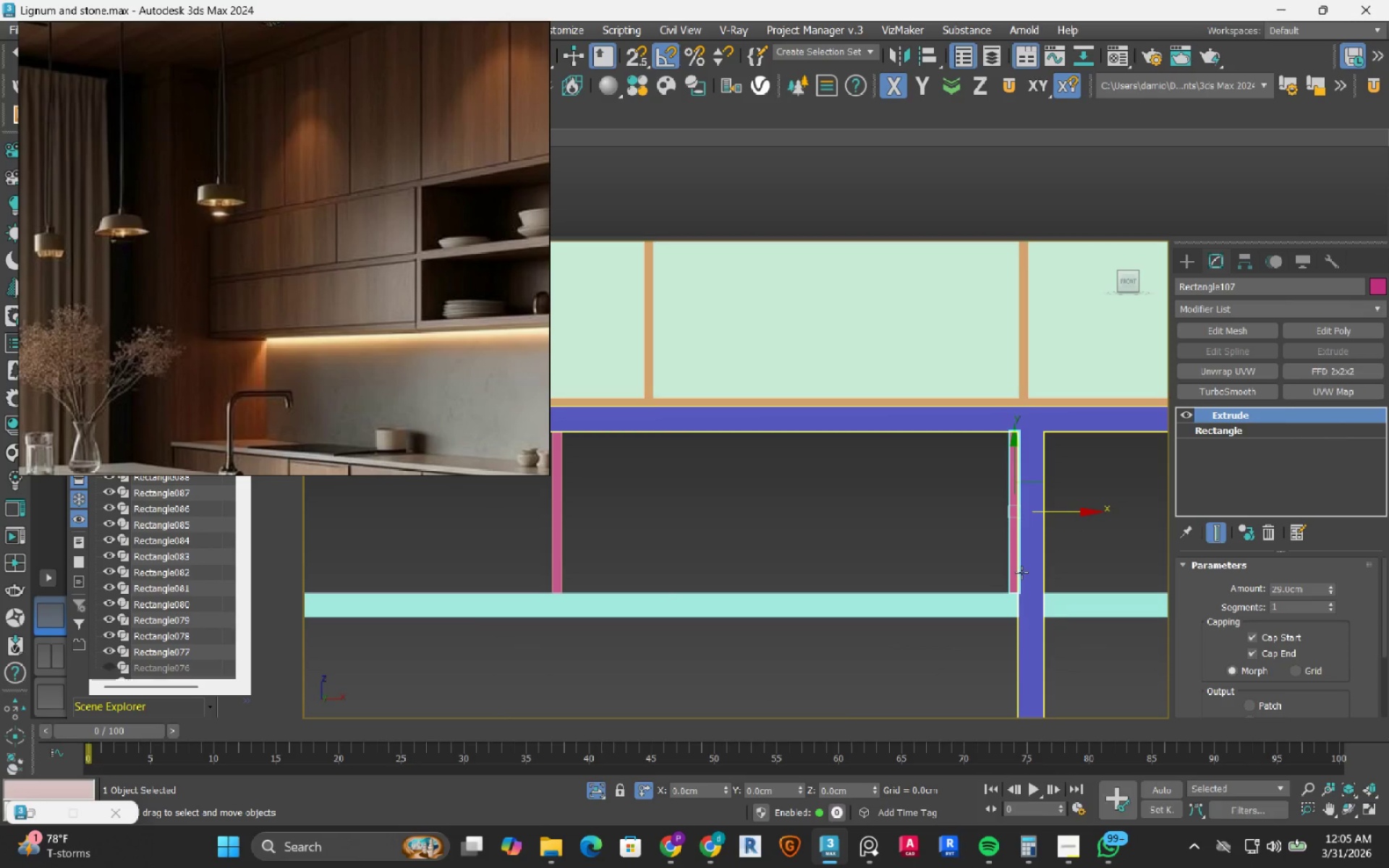 
scroll: coordinate [1021, 572], scroll_direction: down, amount: 3.0
 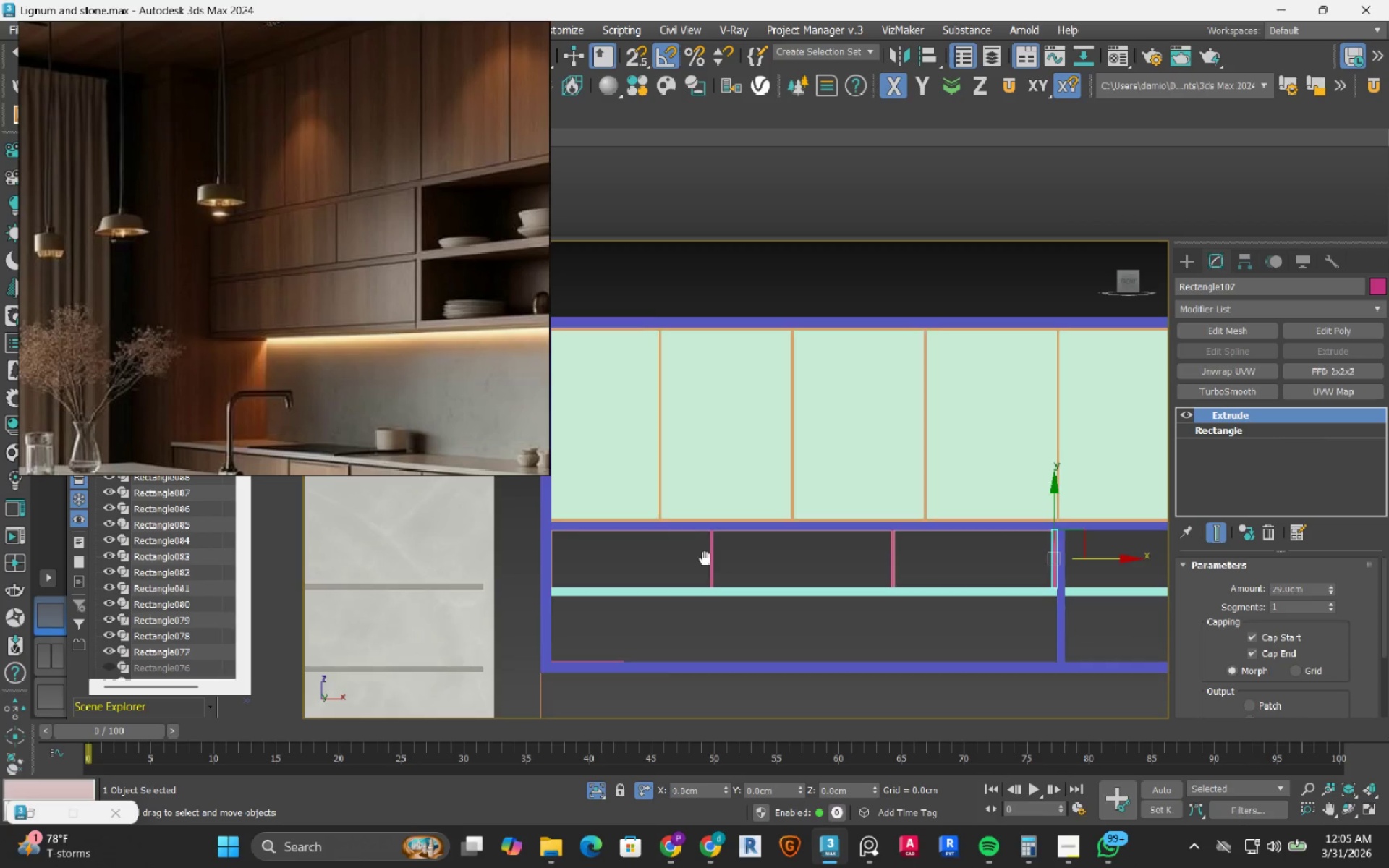 
scroll: coordinate [758, 555], scroll_direction: up, amount: 3.0
 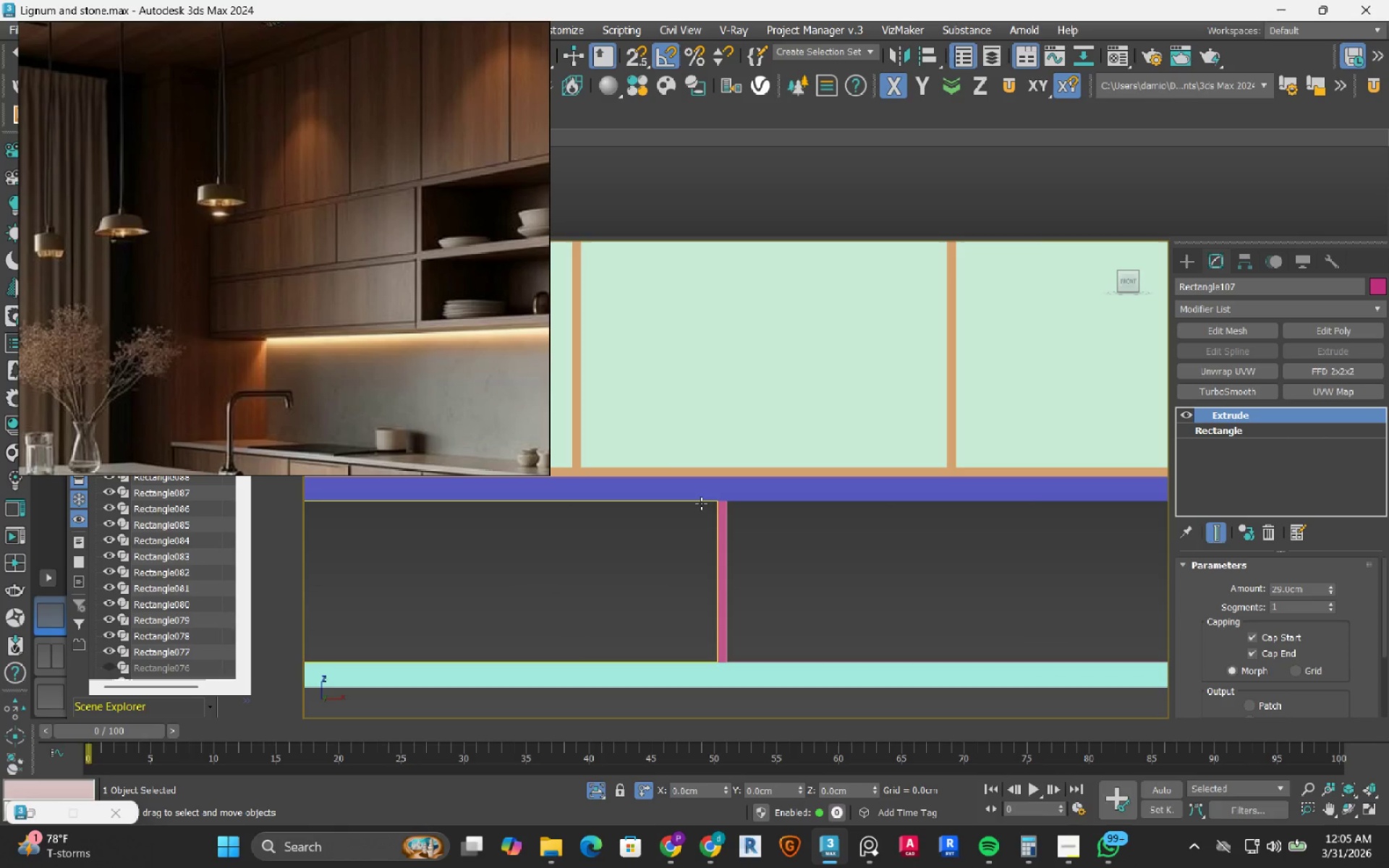 
left_click([701, 503])
 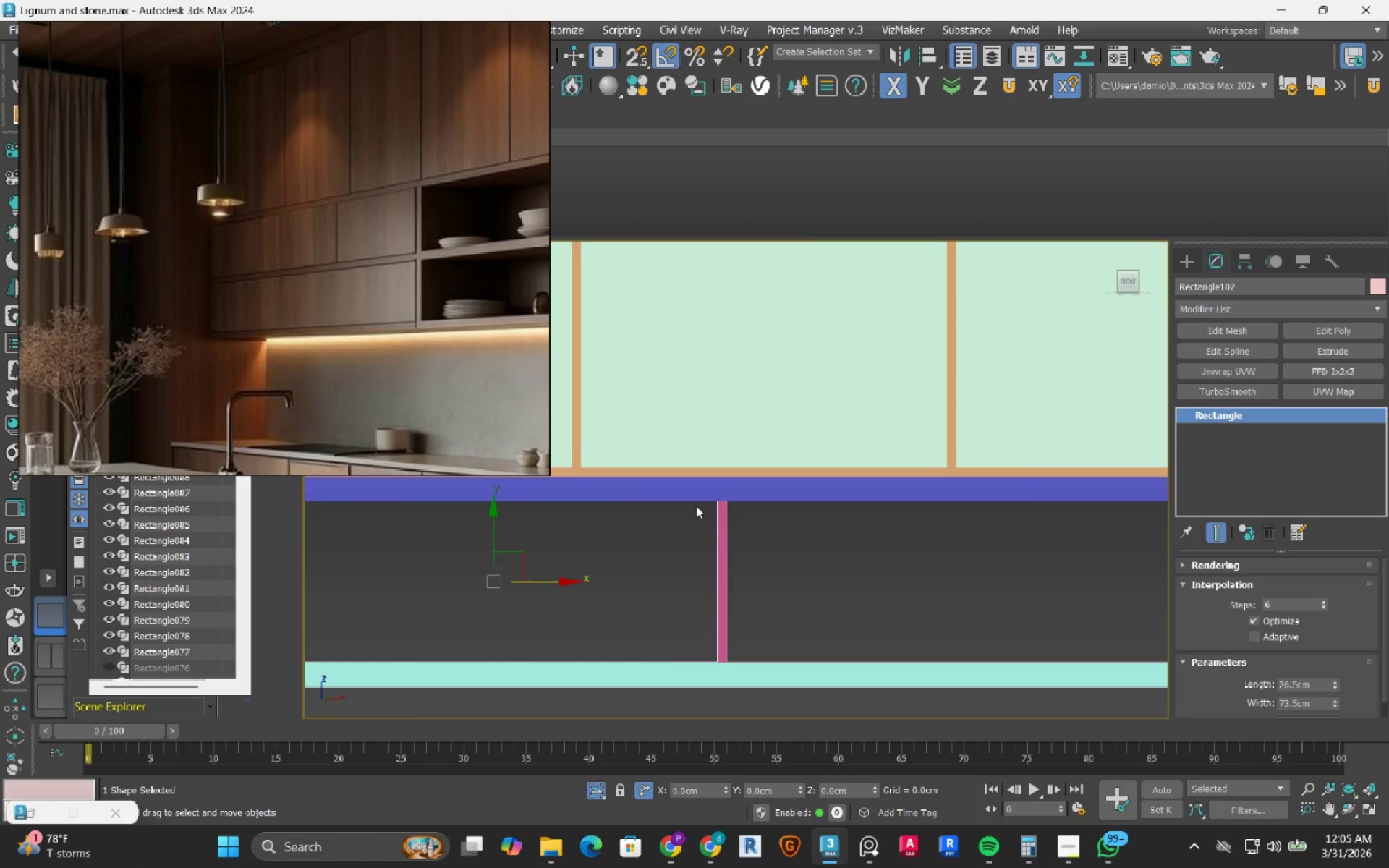 
scroll: coordinate [687, 518], scroll_direction: down, amount: 3.0
 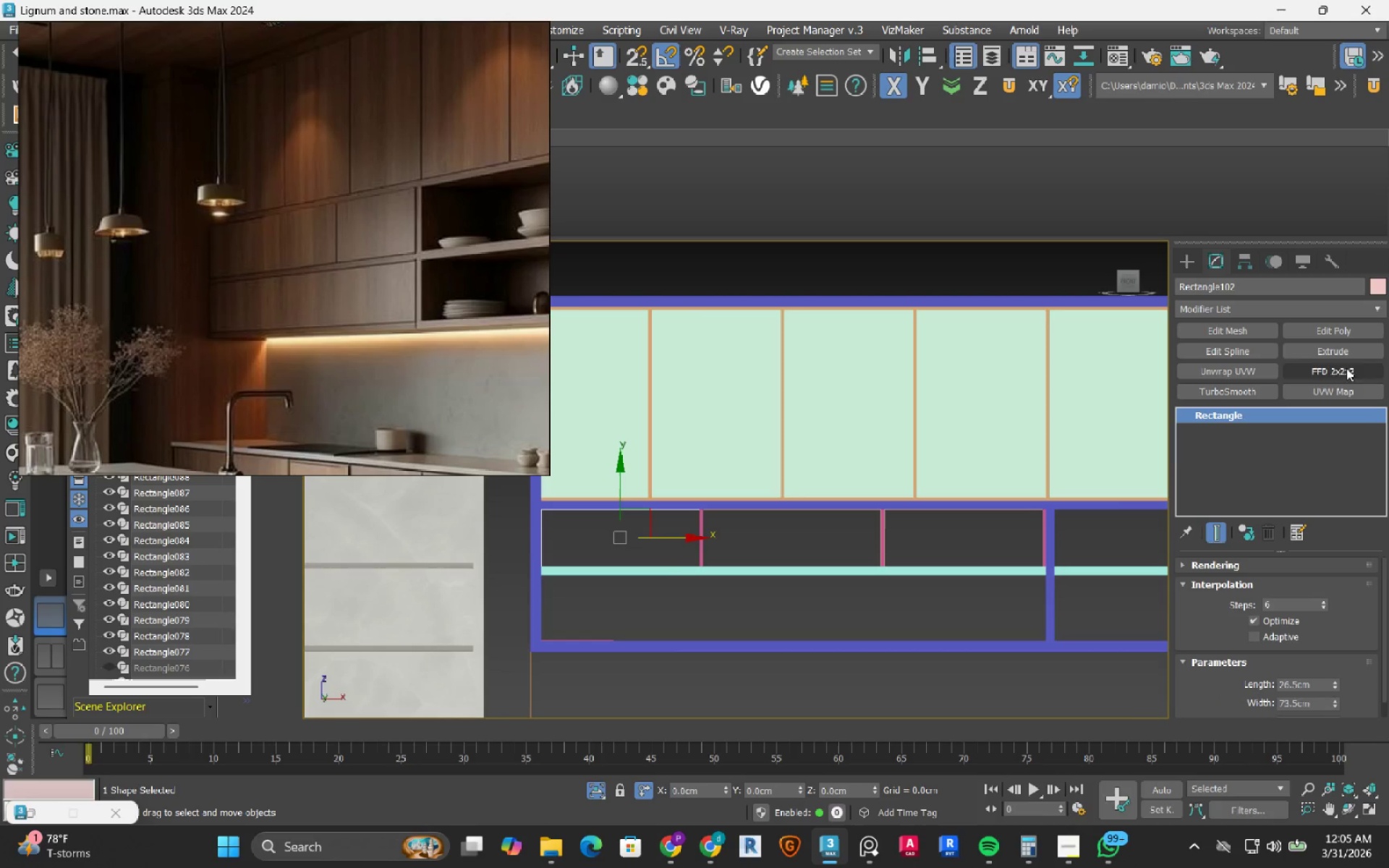 
left_click([1347, 346])
 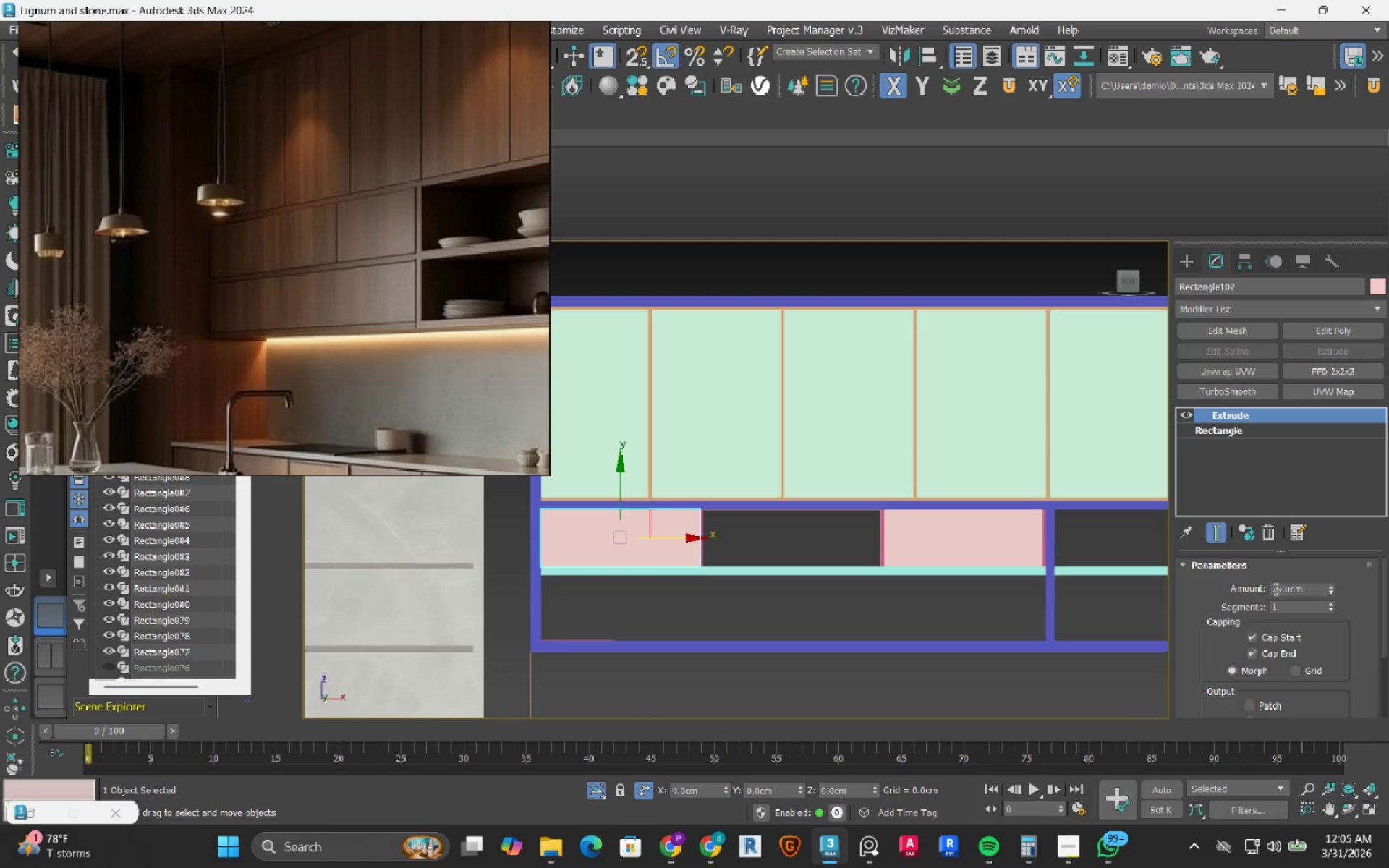 
double_click([1313, 590])
 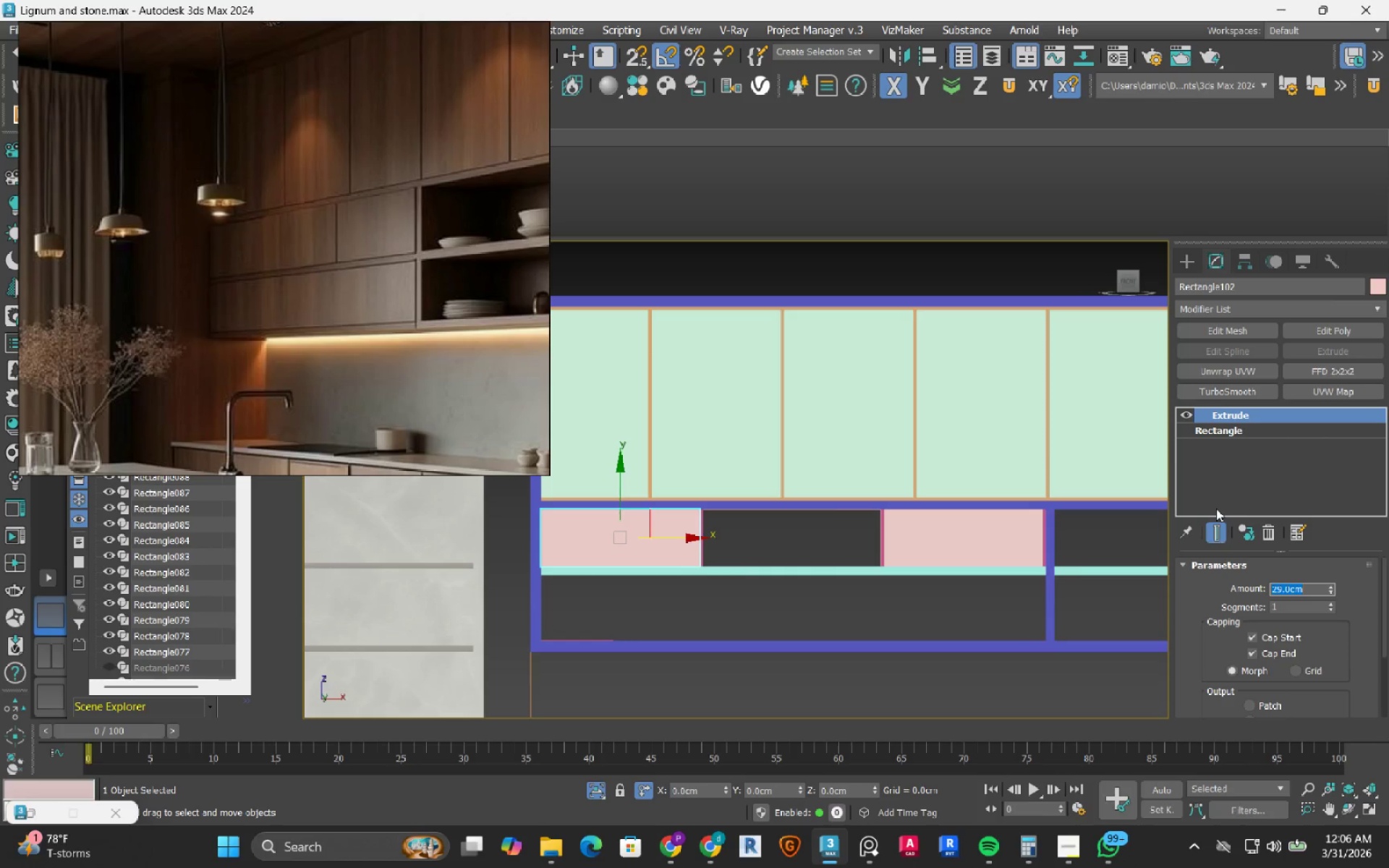 
key(Numpad3)
 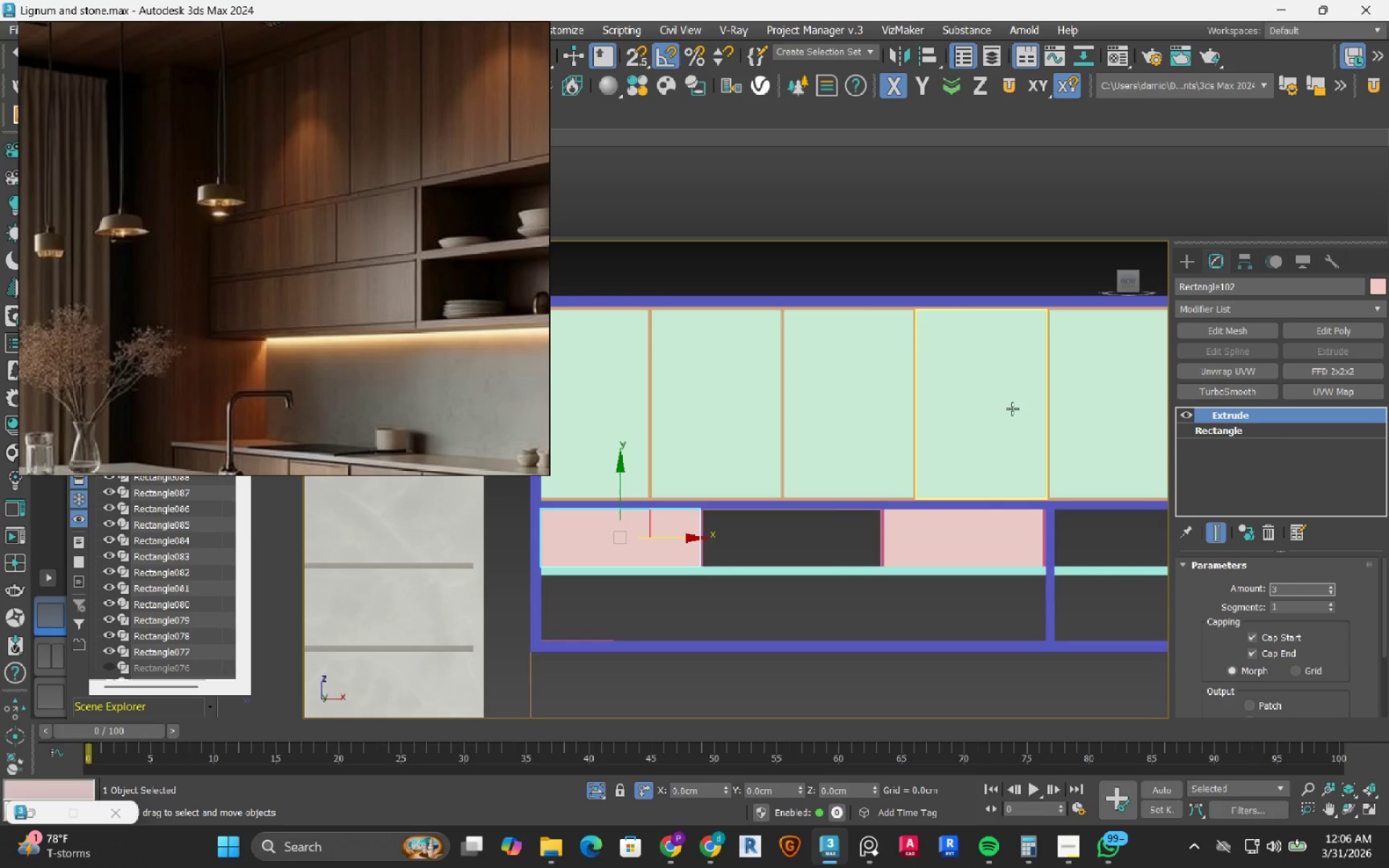 
key(NumpadEnter)
 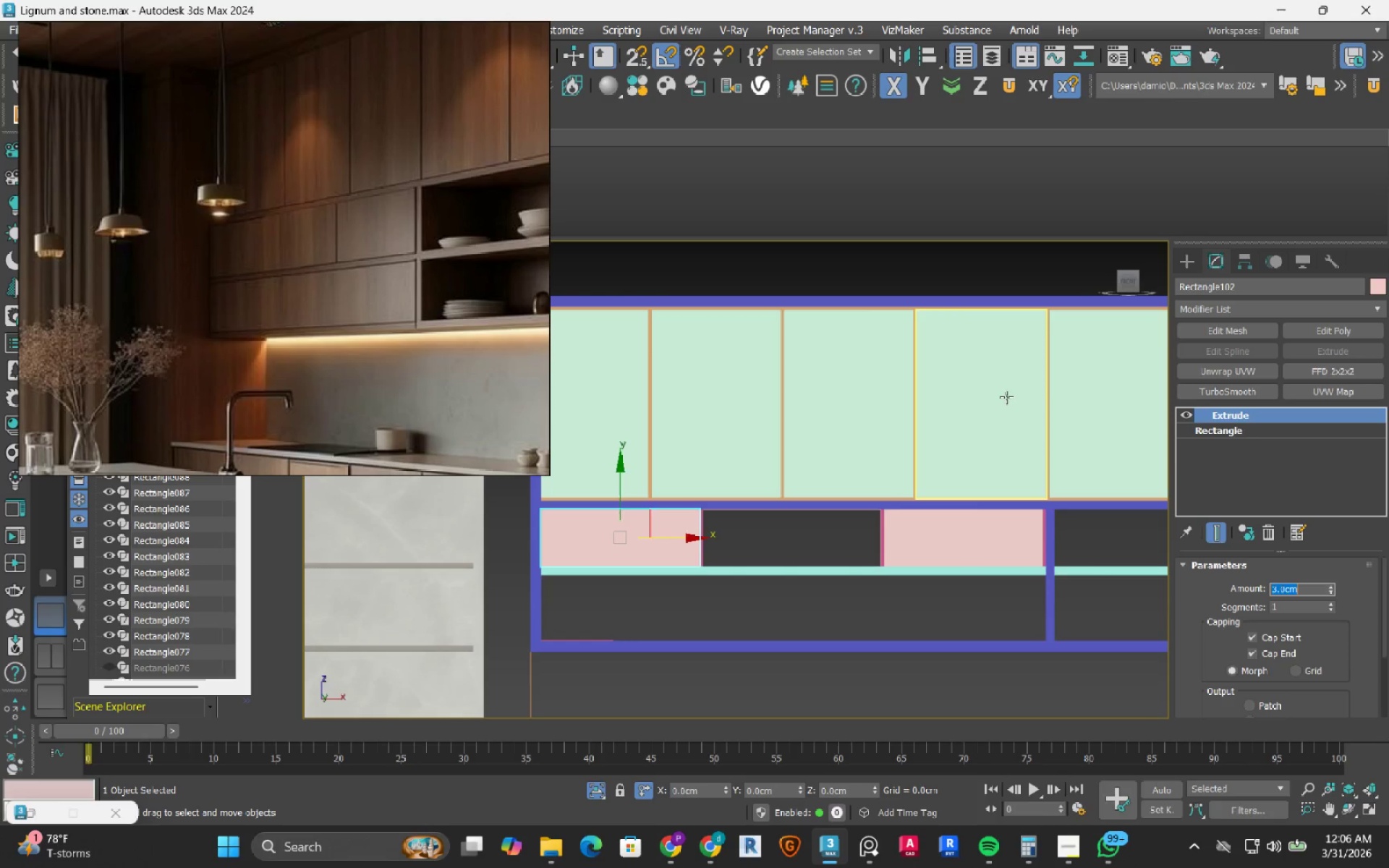 
left_click([1006, 397])
 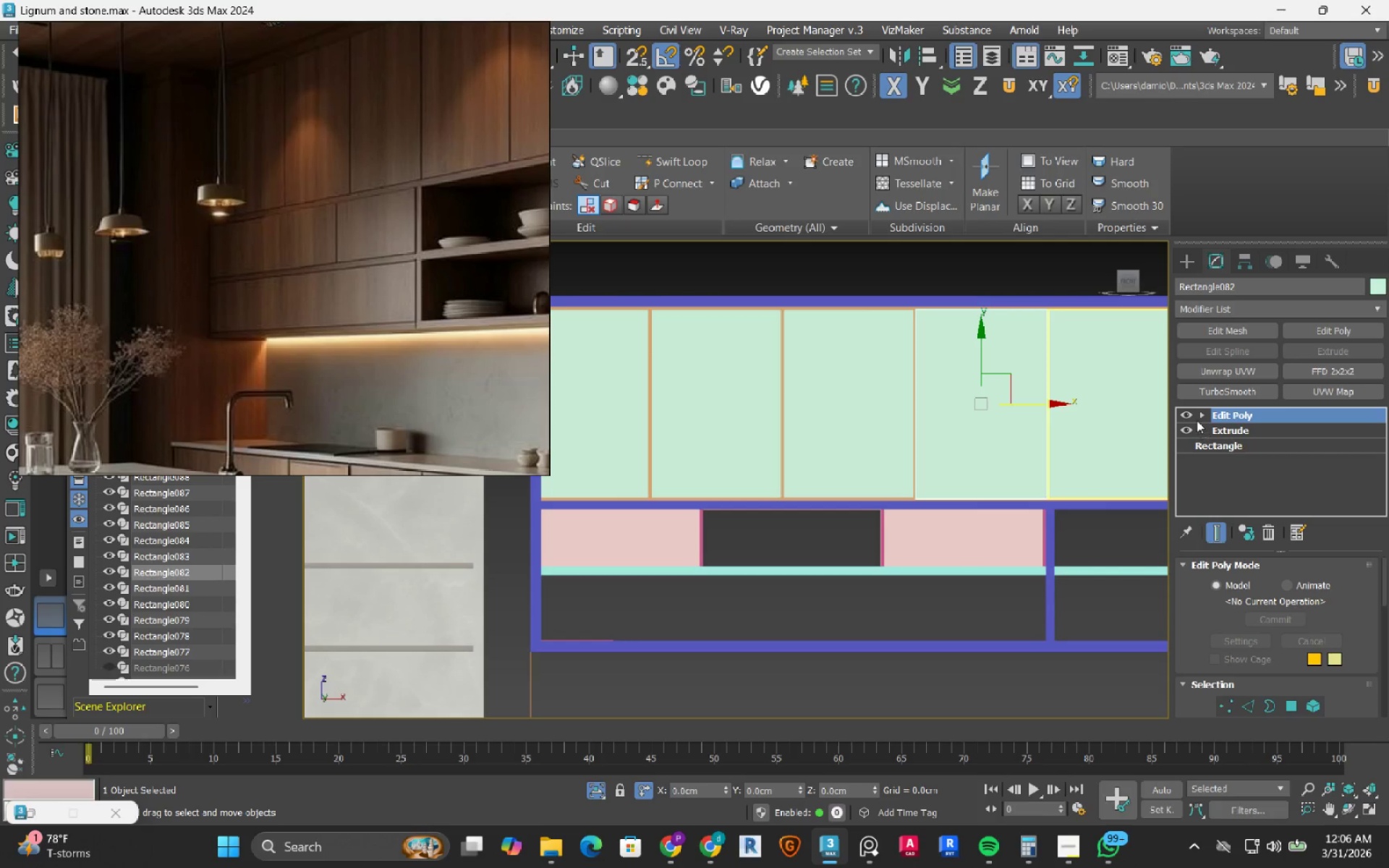 
left_click([1184, 412])
 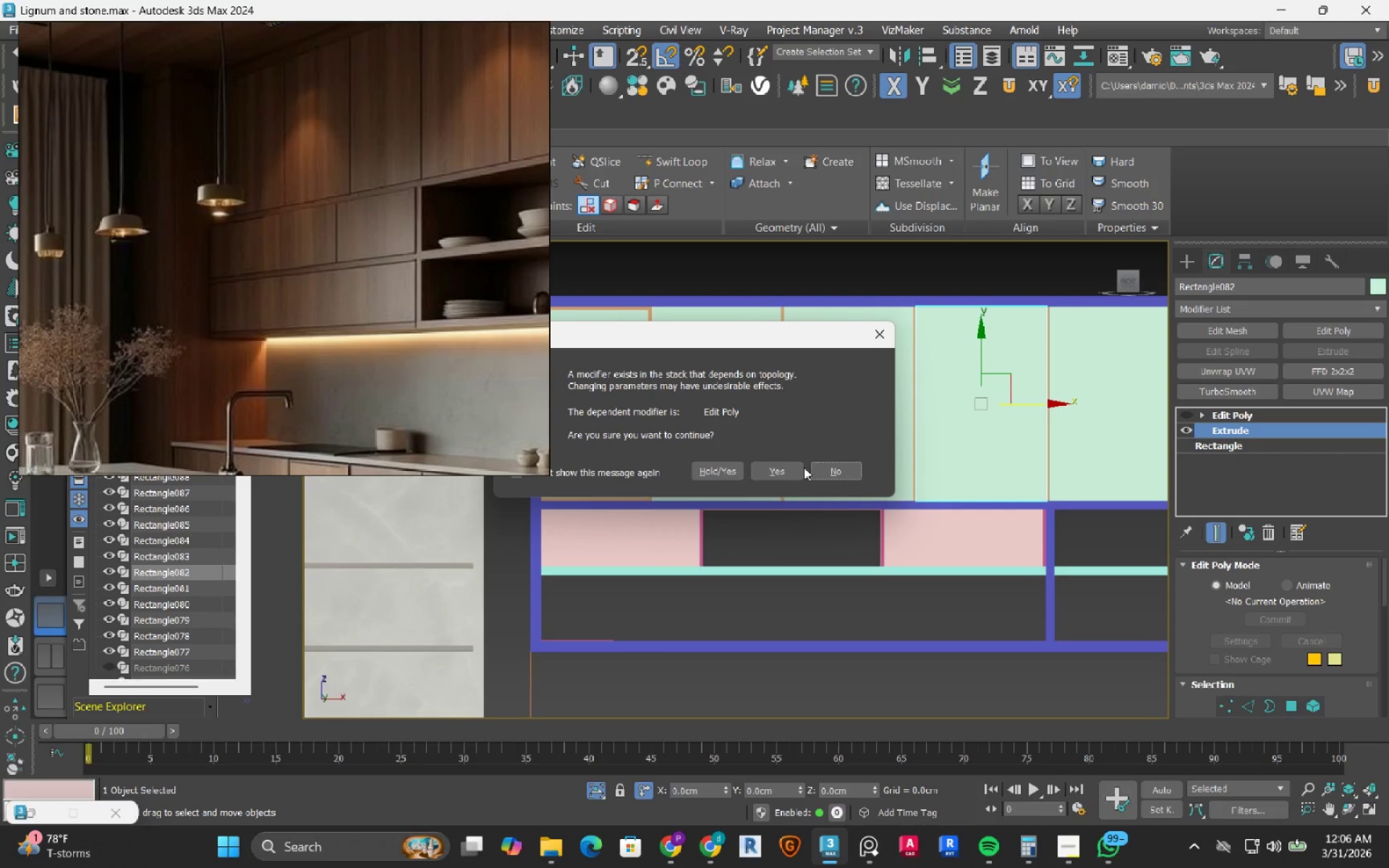 
double_click([777, 472])
 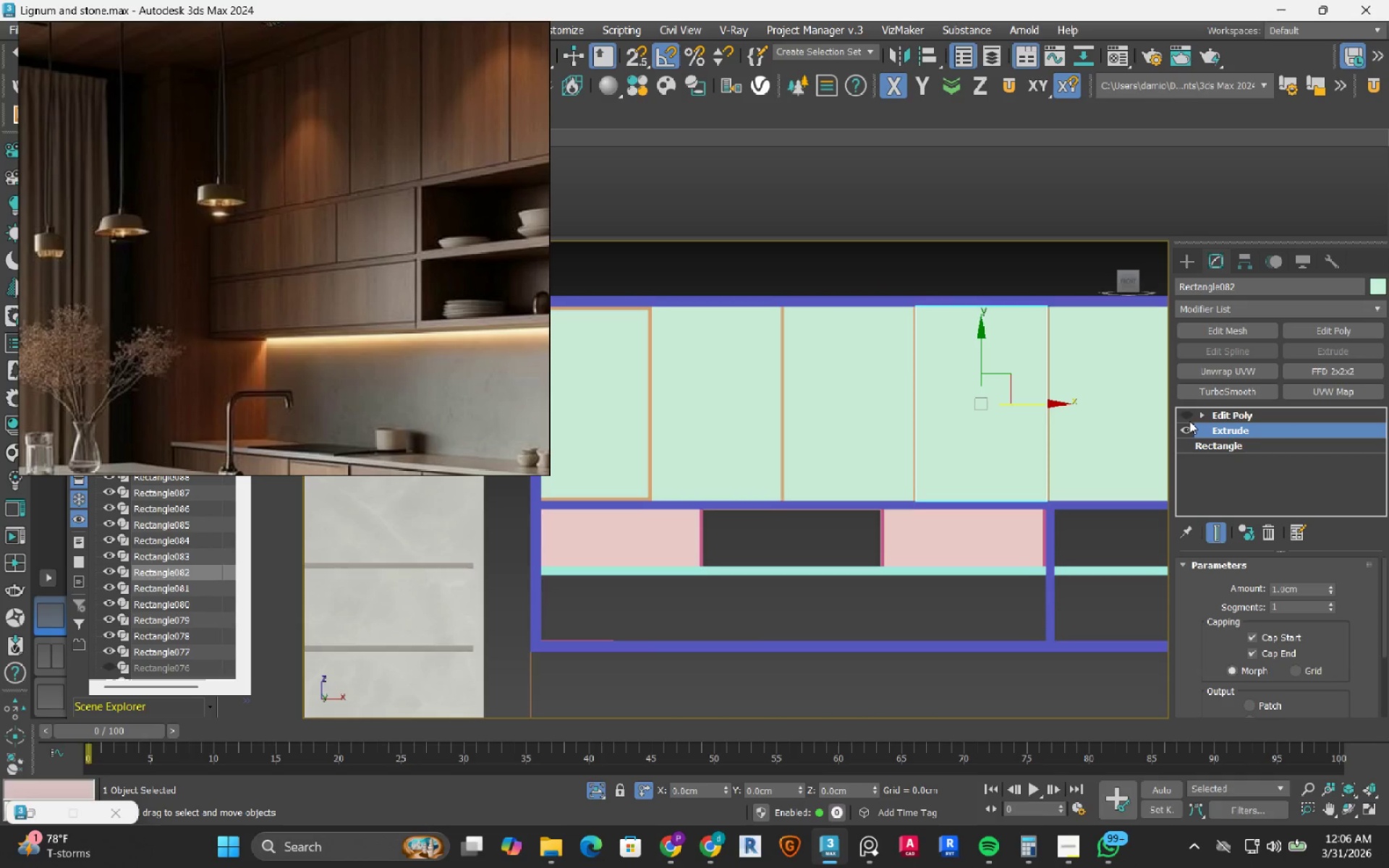 
double_click([1223, 417])
 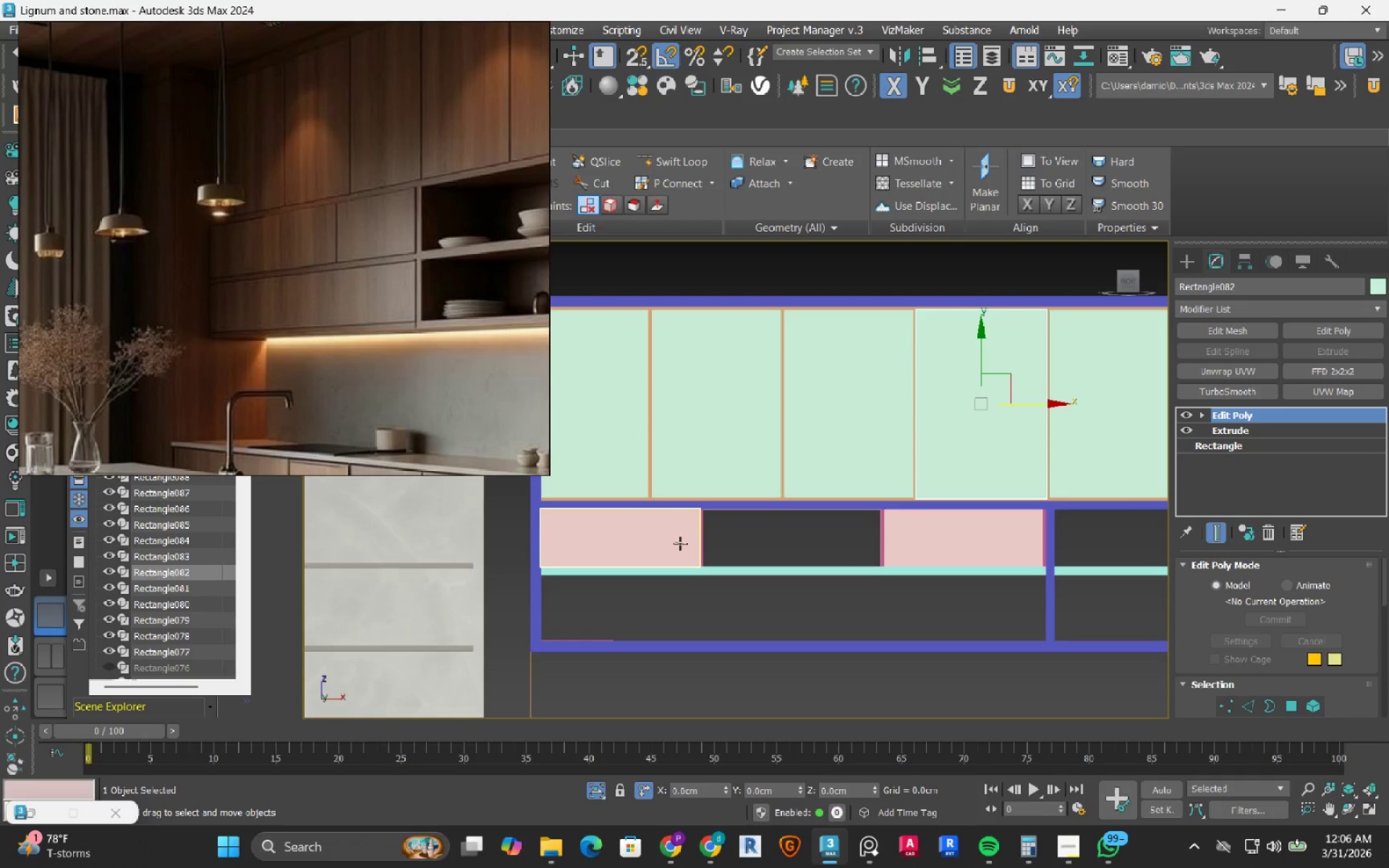 
left_click([676, 532])
 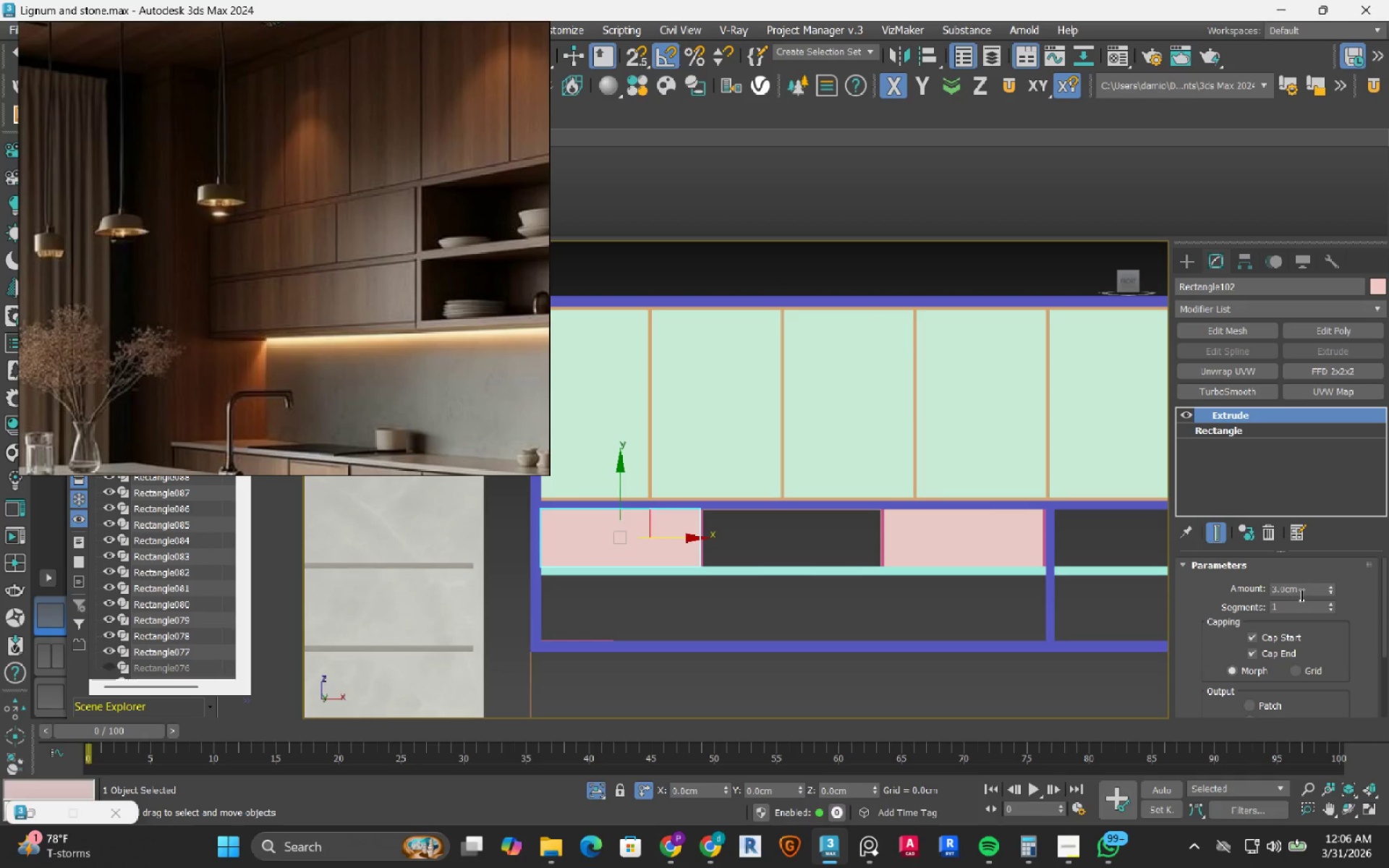 
double_click([1301, 594])
 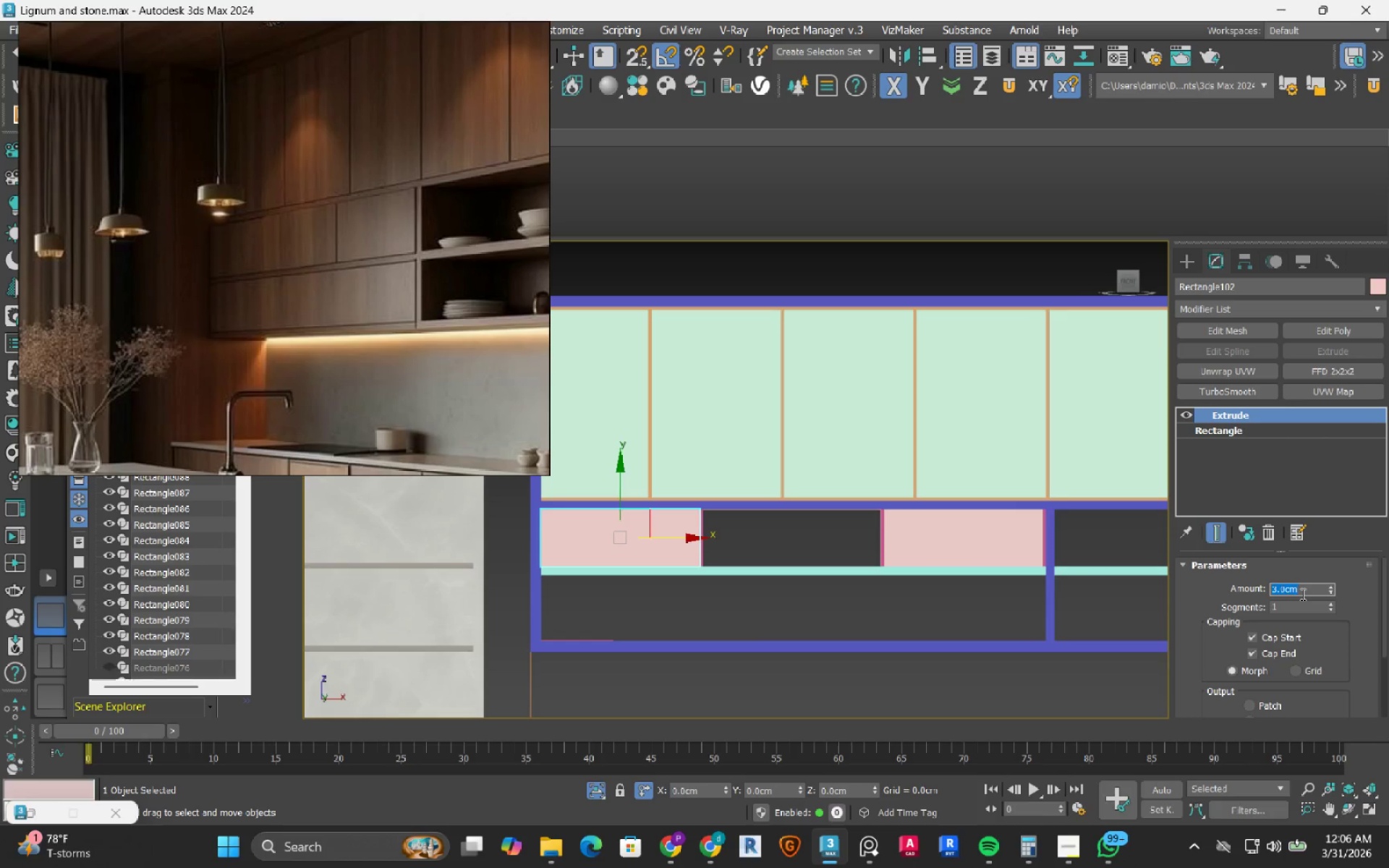 
key(Numpad1)
 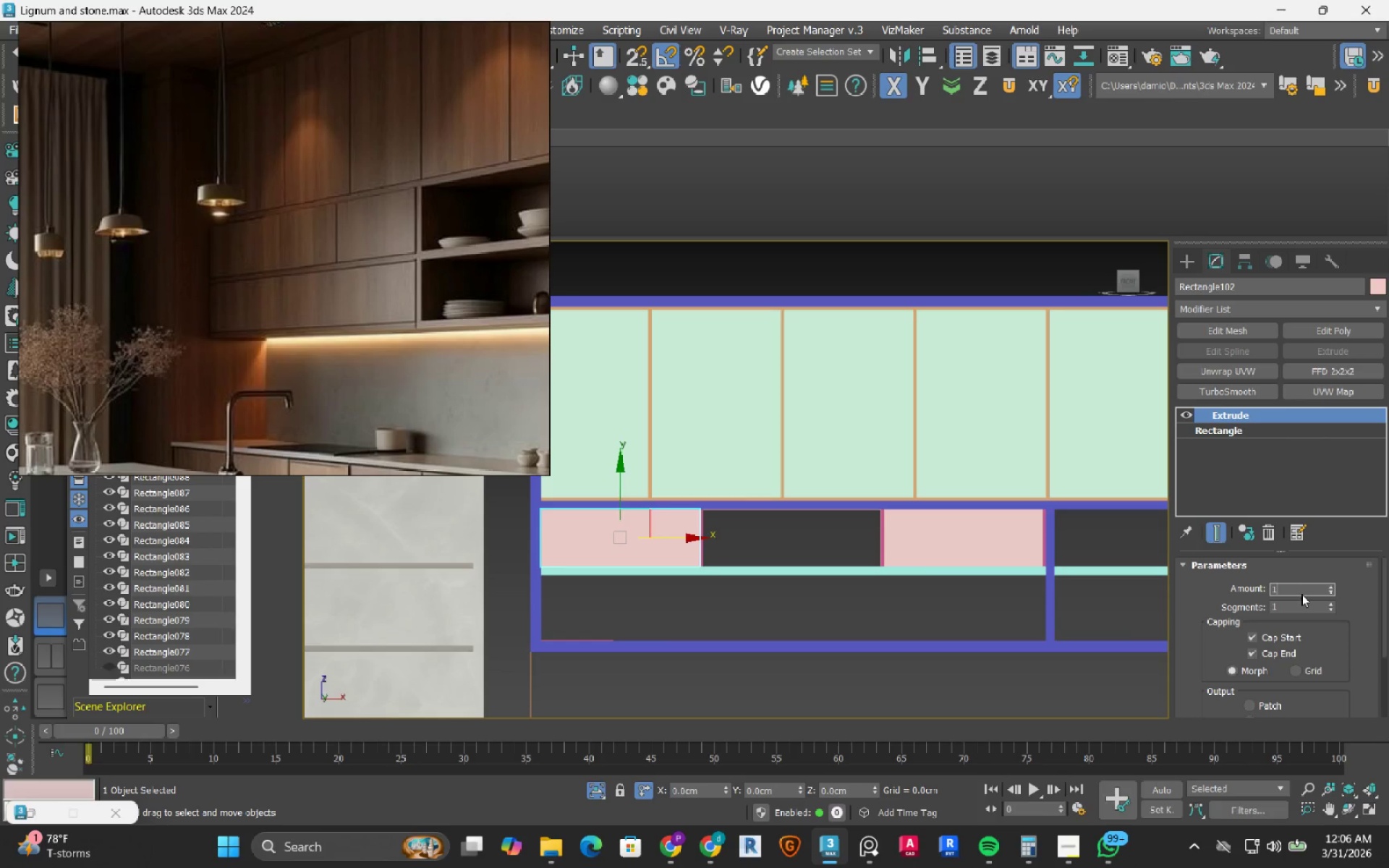 
key(NumpadEnter)
 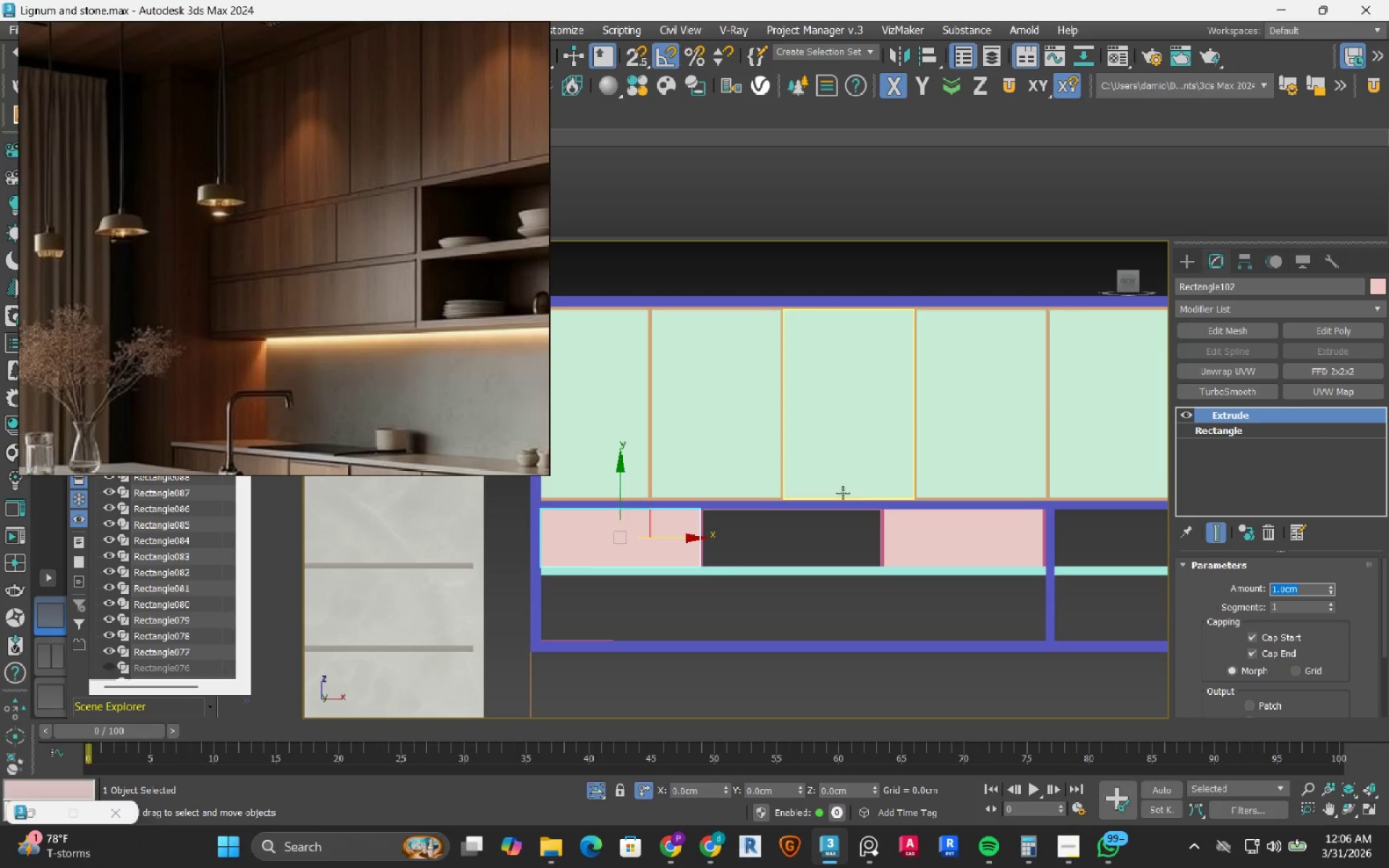 
scroll: coordinate [831, 514], scroll_direction: up, amount: 2.0
 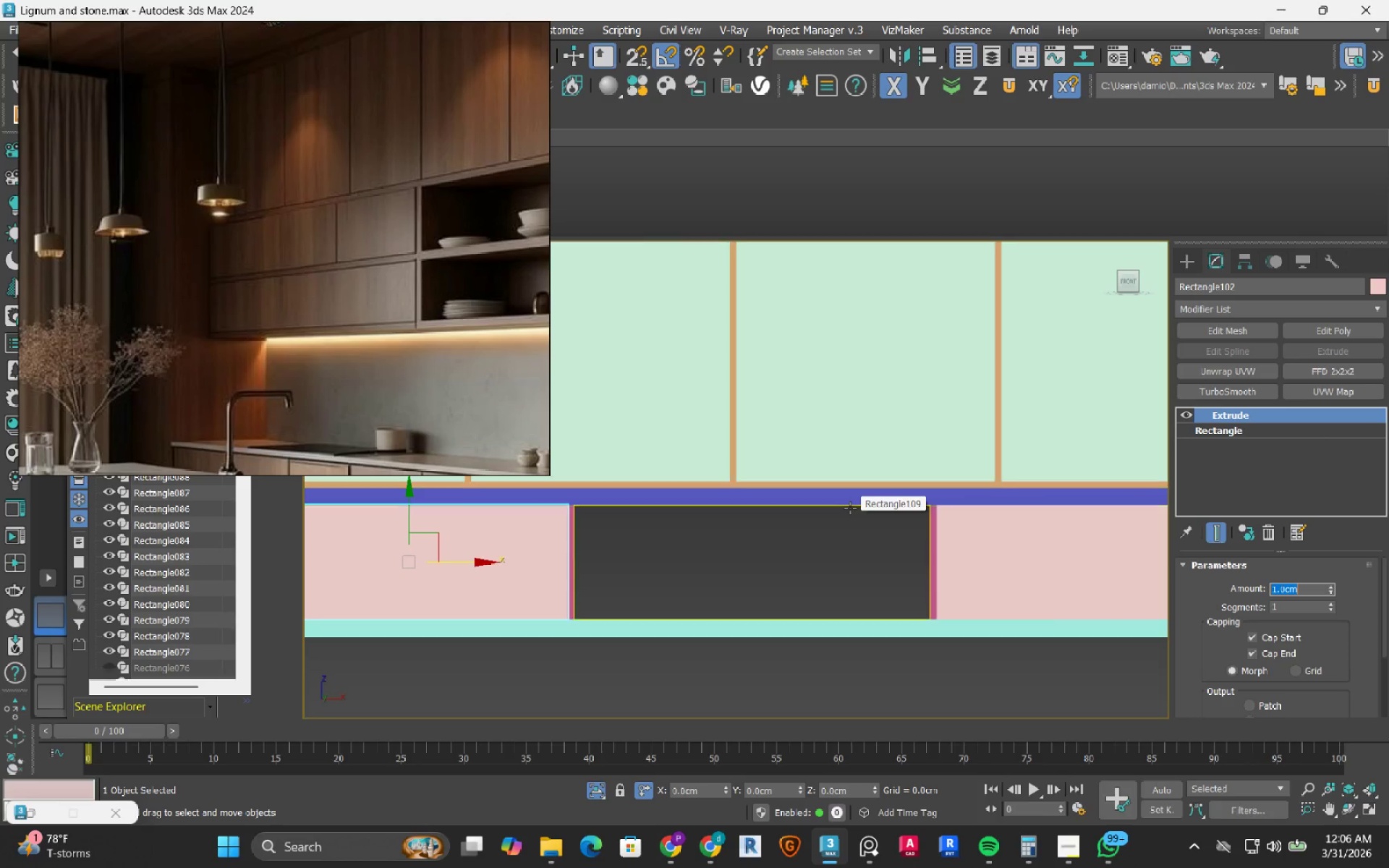 
left_click([850, 508])
 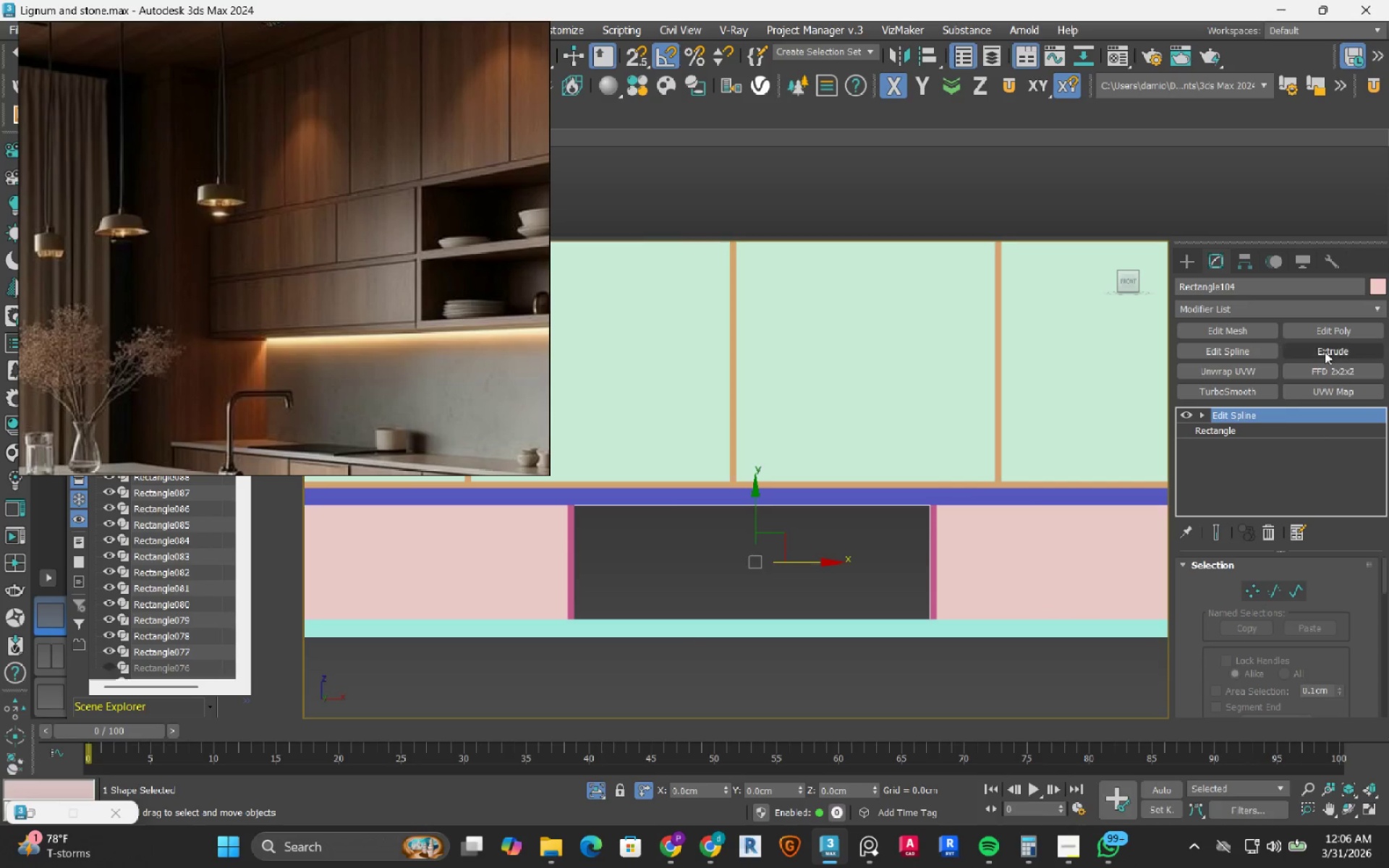 
left_click([1323, 357])
 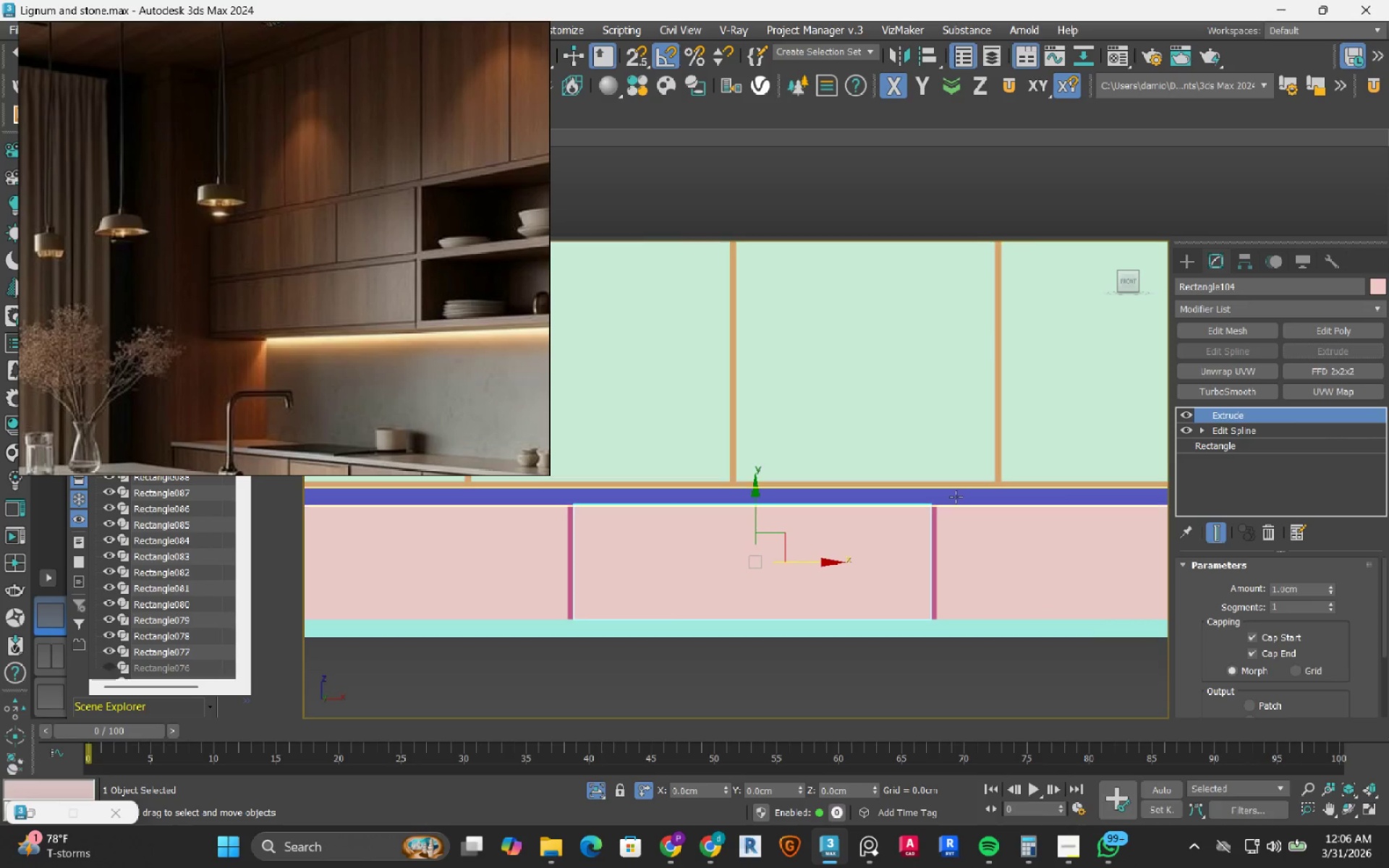 
hold_key(key=AltLeft, duration=0.52)
 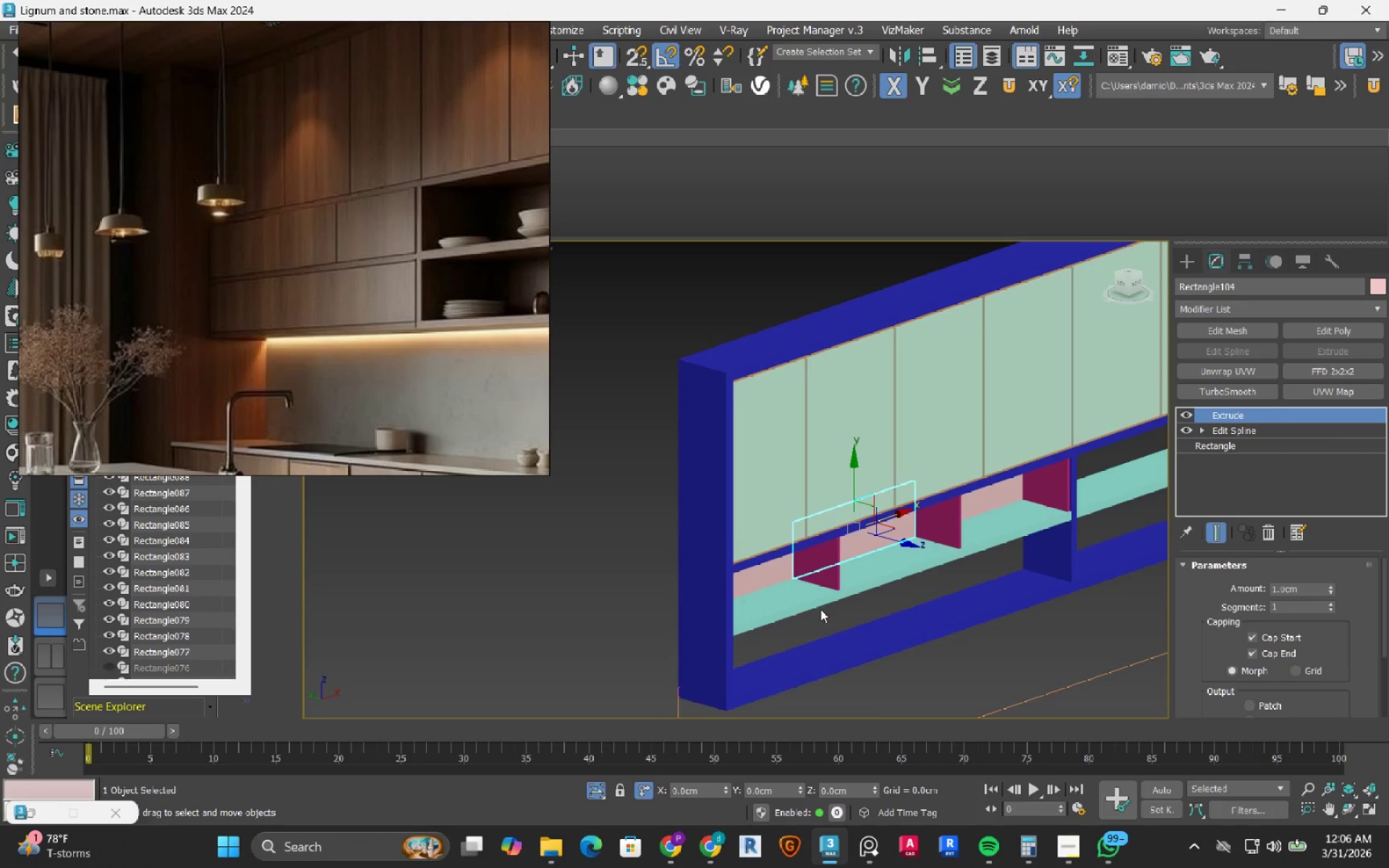 
scroll: coordinate [956, 497], scroll_direction: down, amount: 2.0
 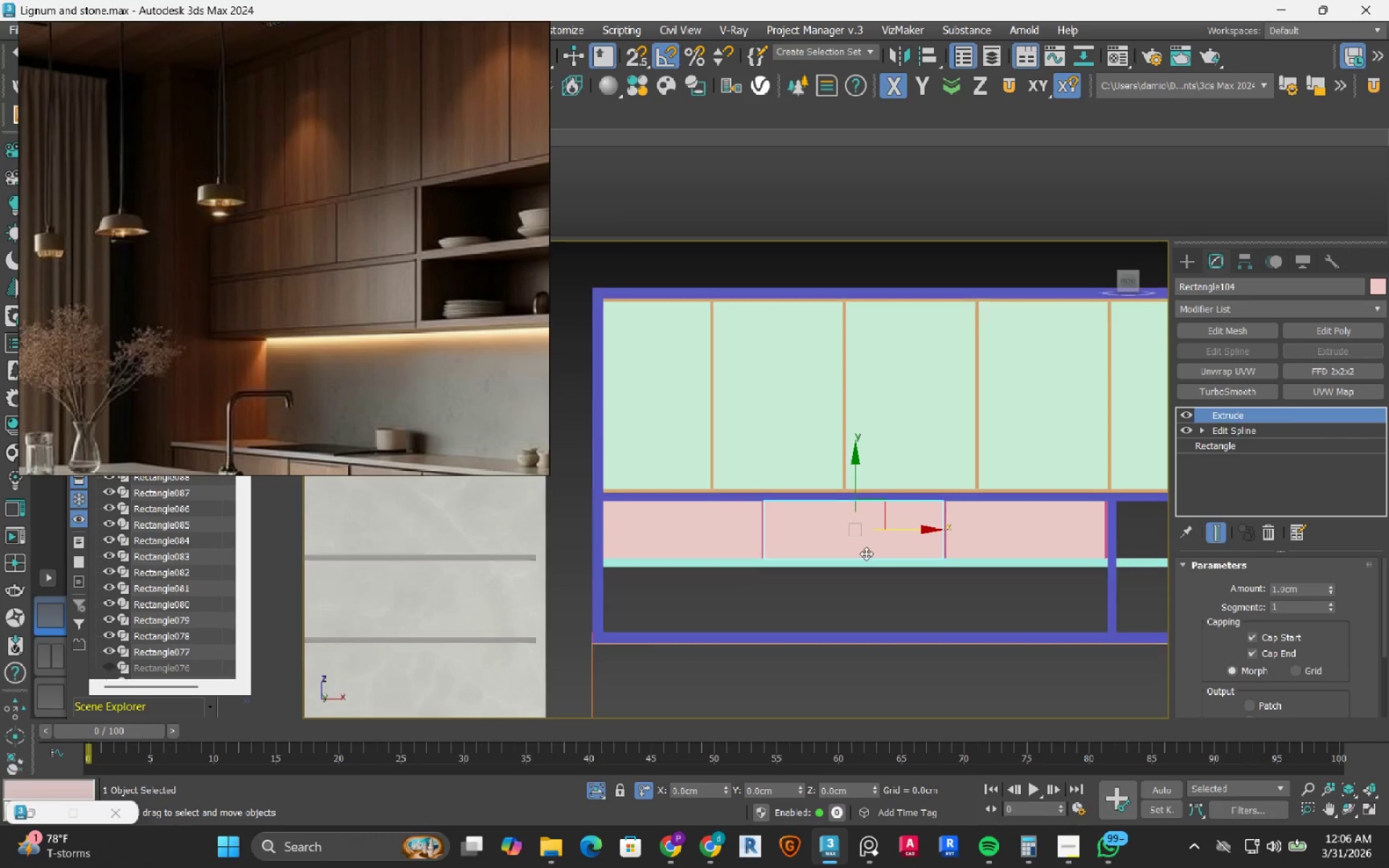 
scroll: coordinate [820, 609], scroll_direction: up, amount: 2.0
 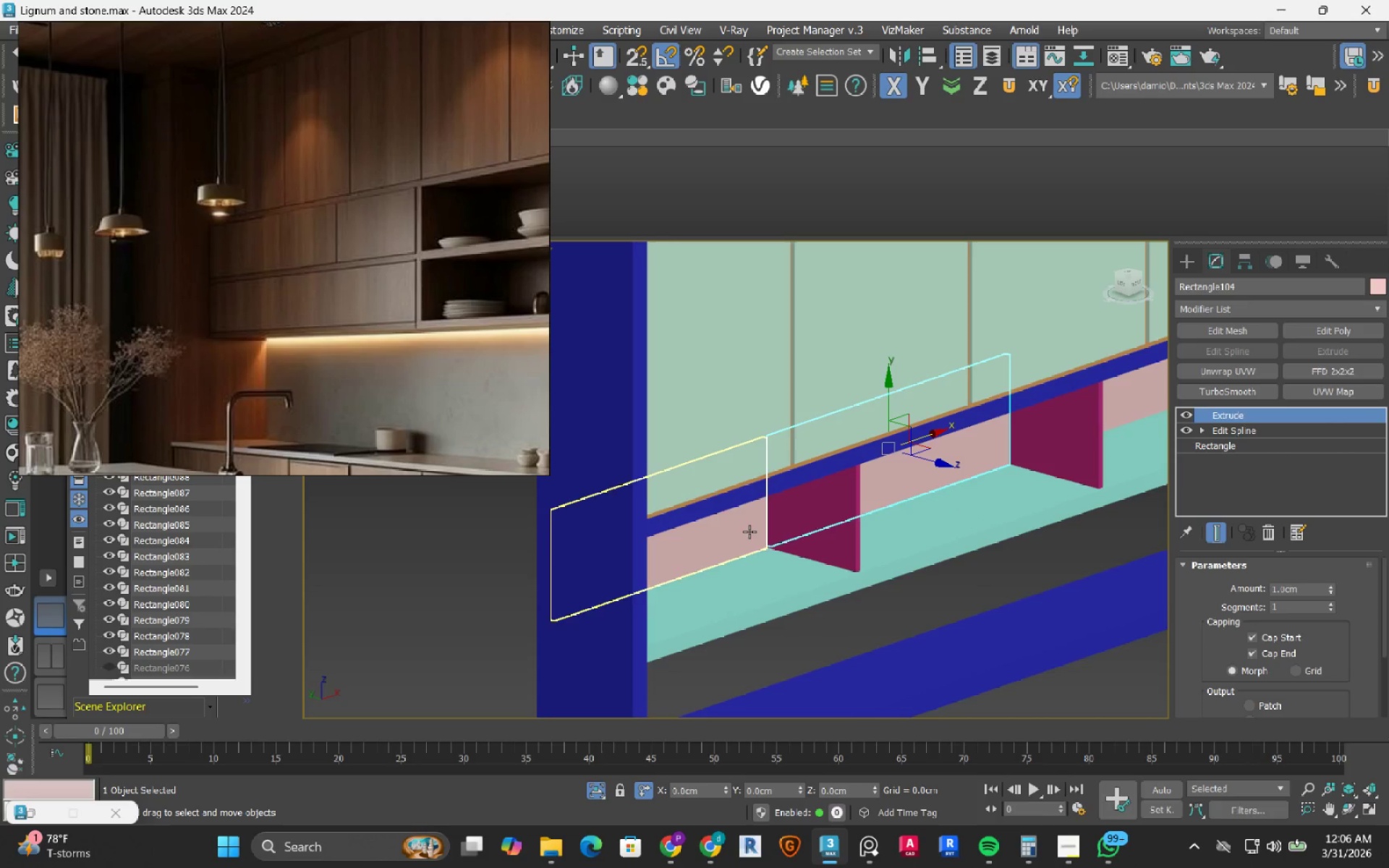 
left_click([749, 532])
 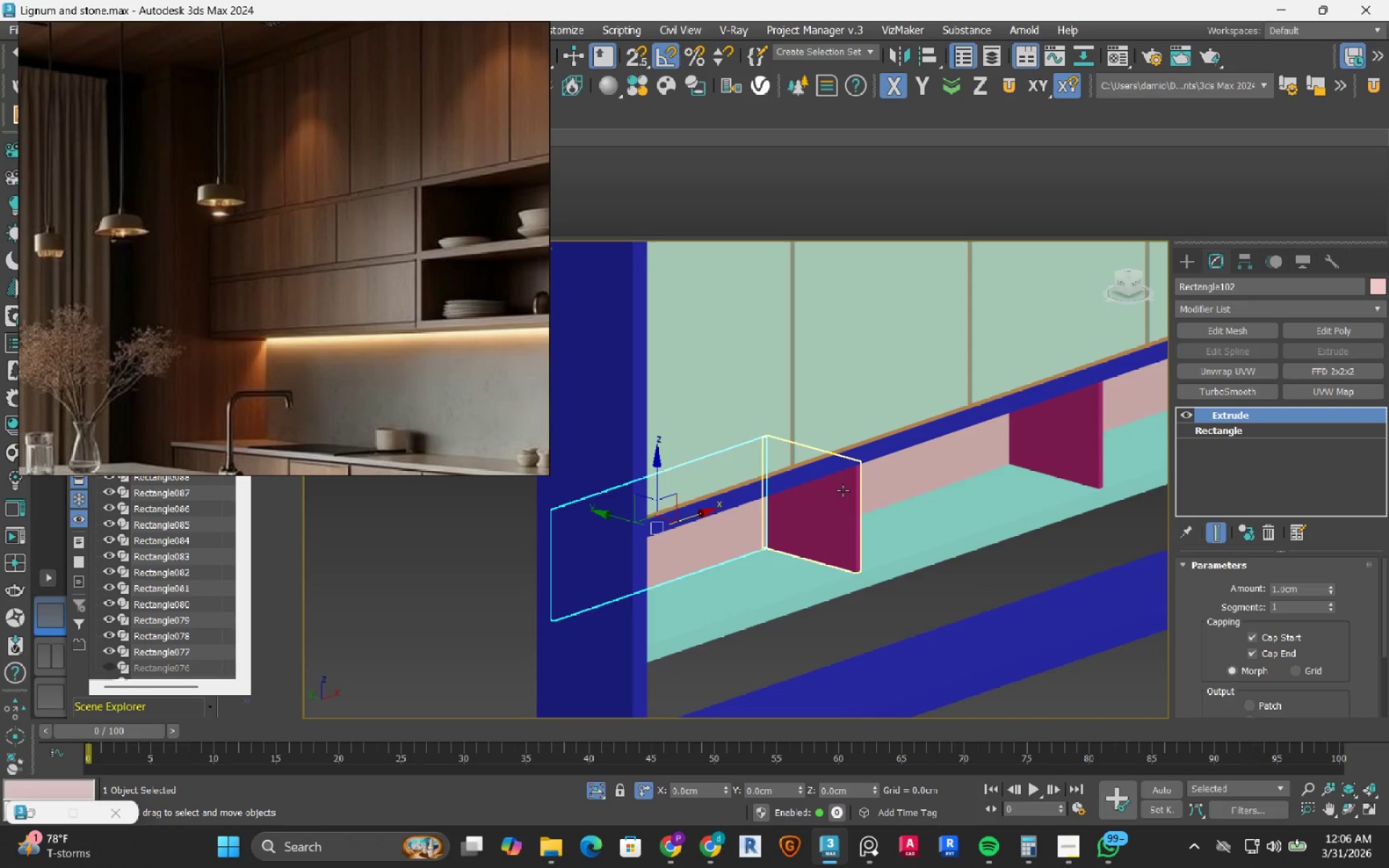 
hold_key(key=ControlLeft, duration=1.3)
left_click([912, 465])
 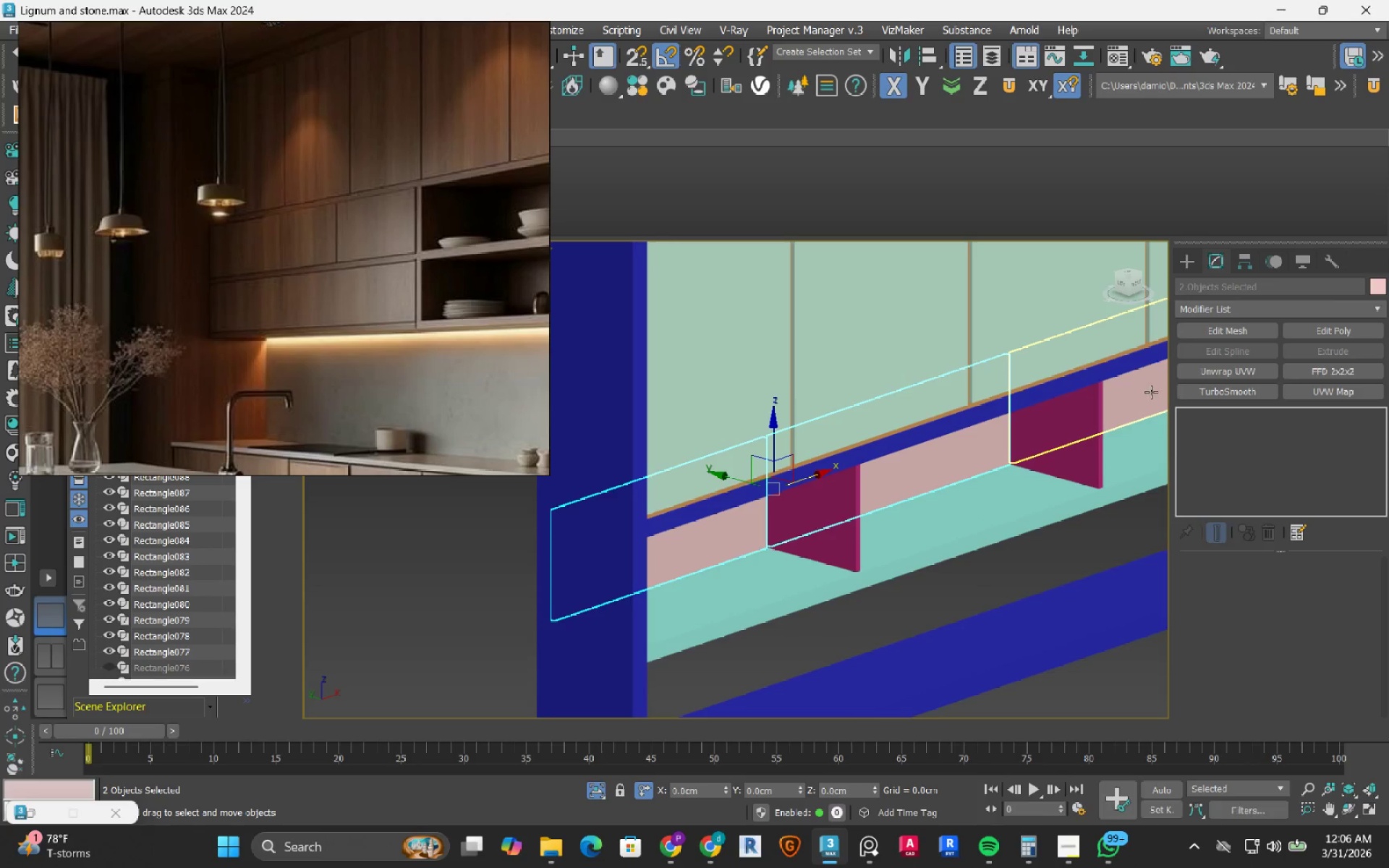 
left_click([1151, 392])
 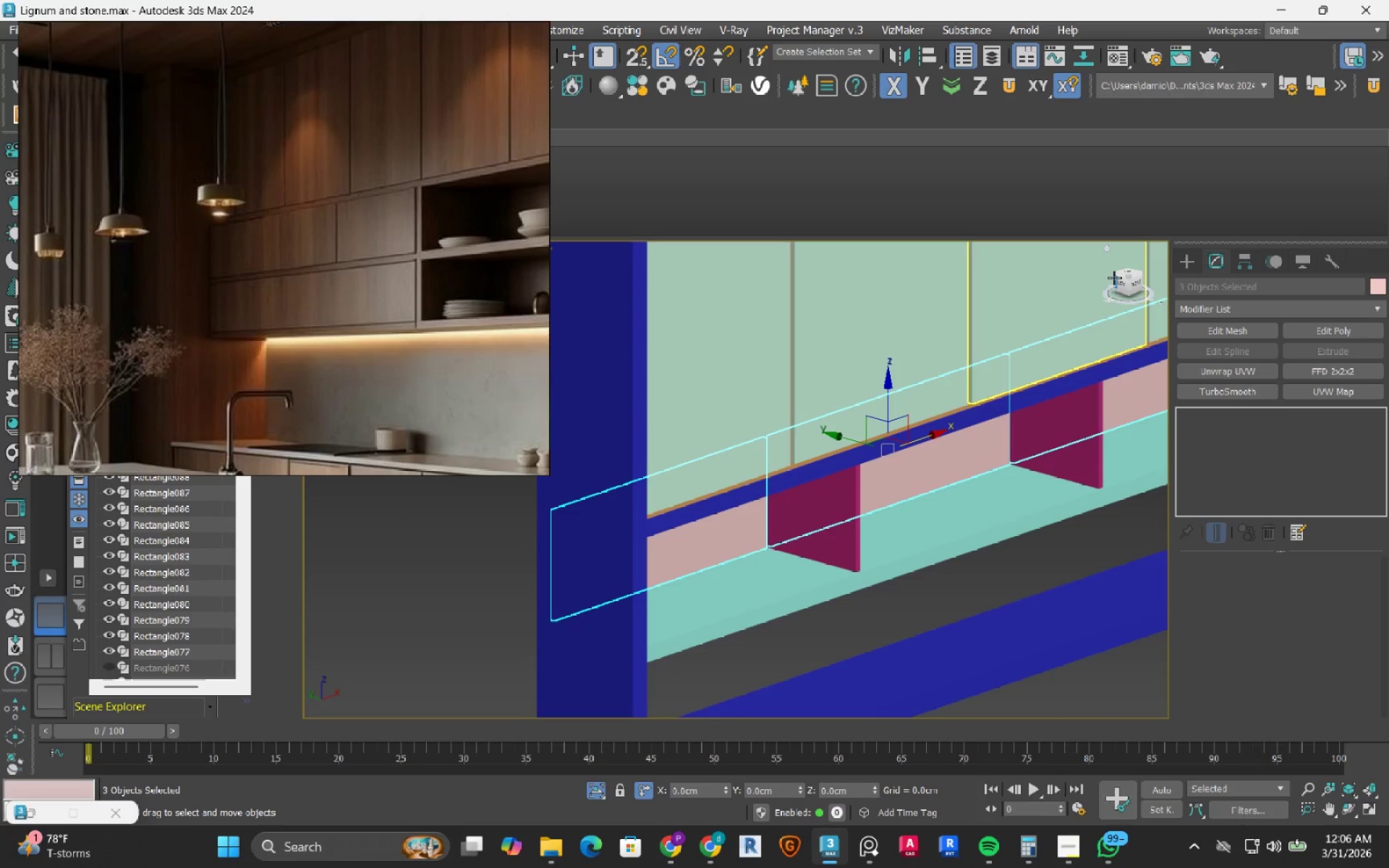 
left_click([1121, 284])
 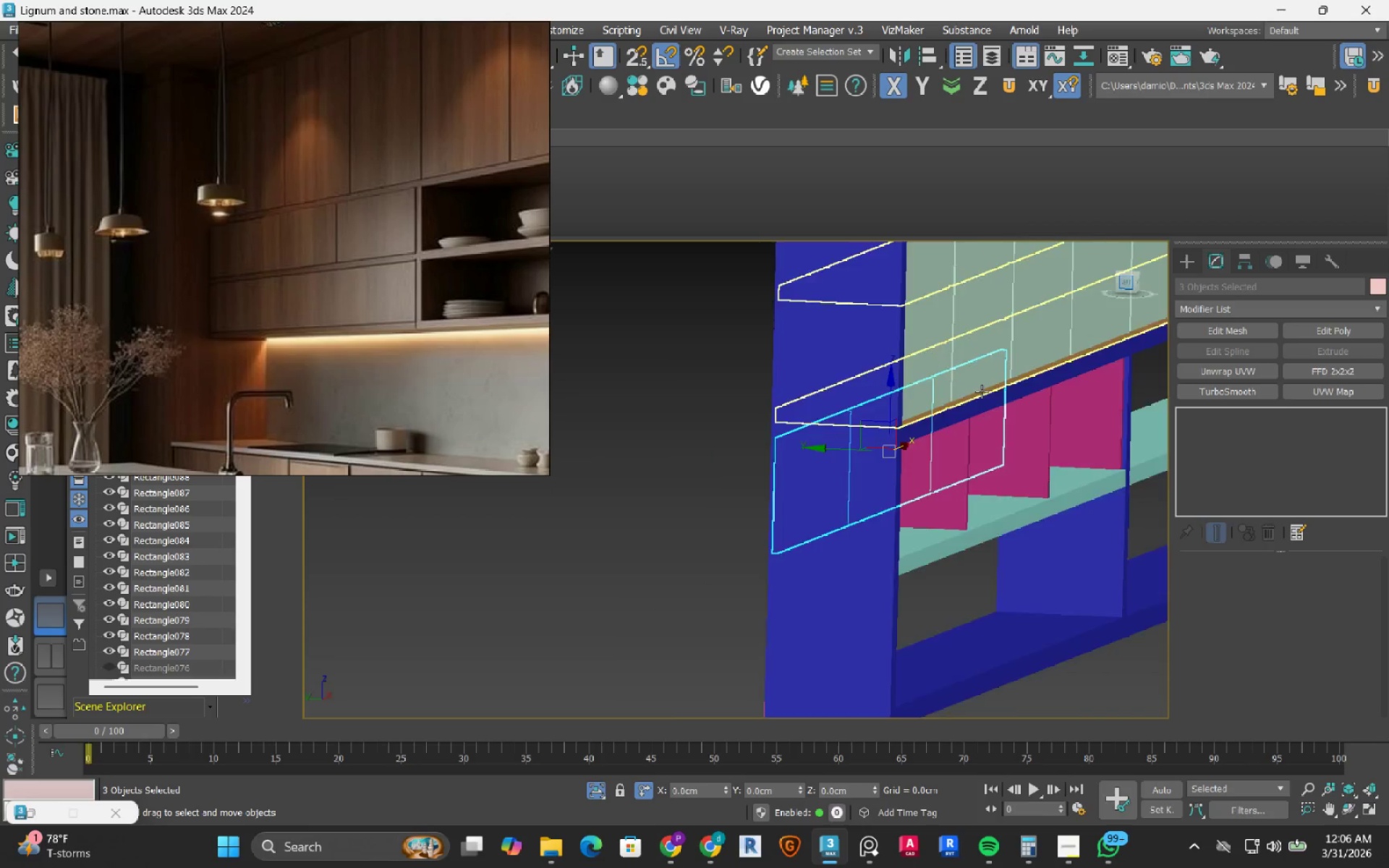 
scroll: coordinate [974, 395], scroll_direction: down, amount: 2.0
 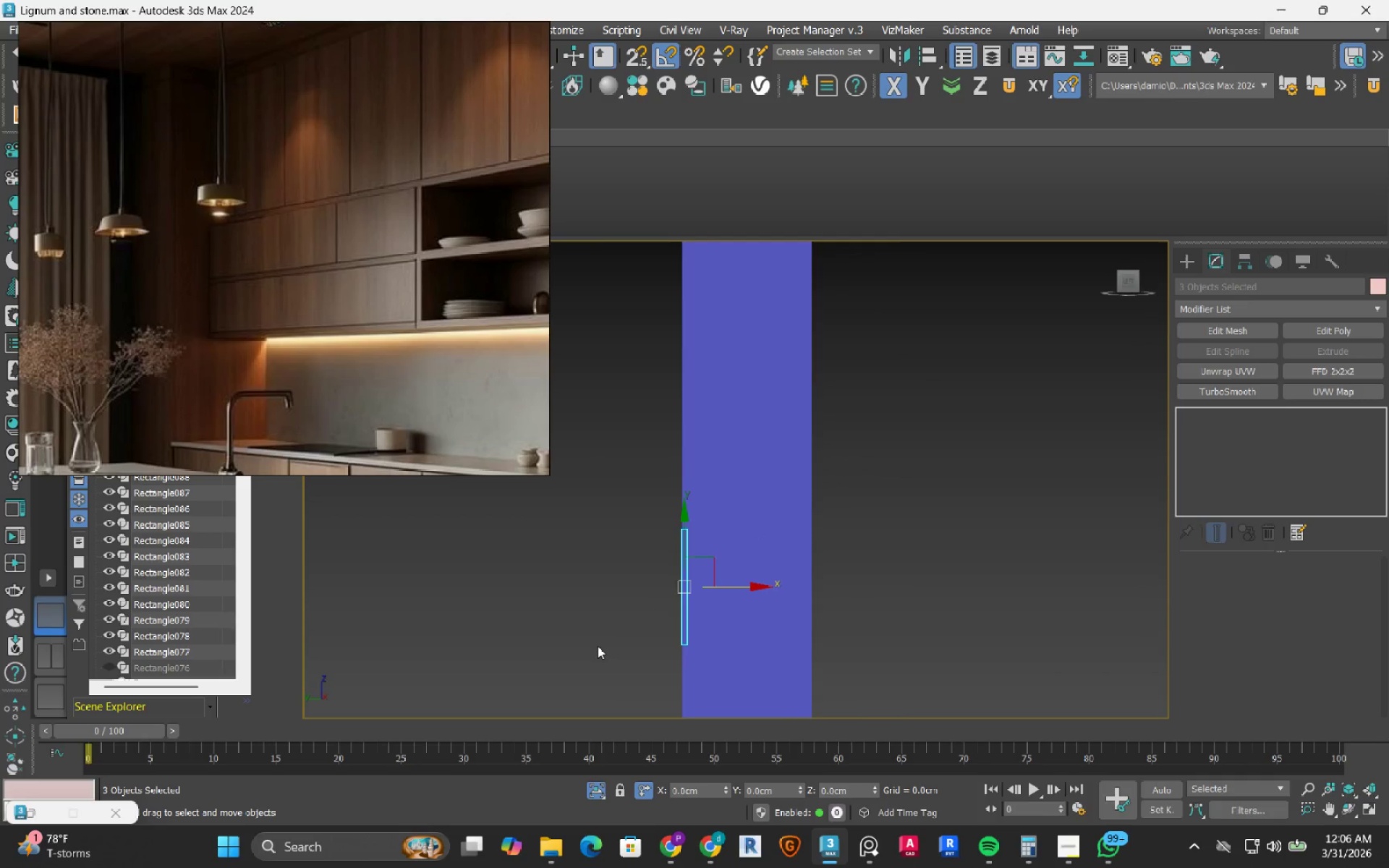 
scroll: coordinate [597, 647], scroll_direction: up, amount: 1.0
 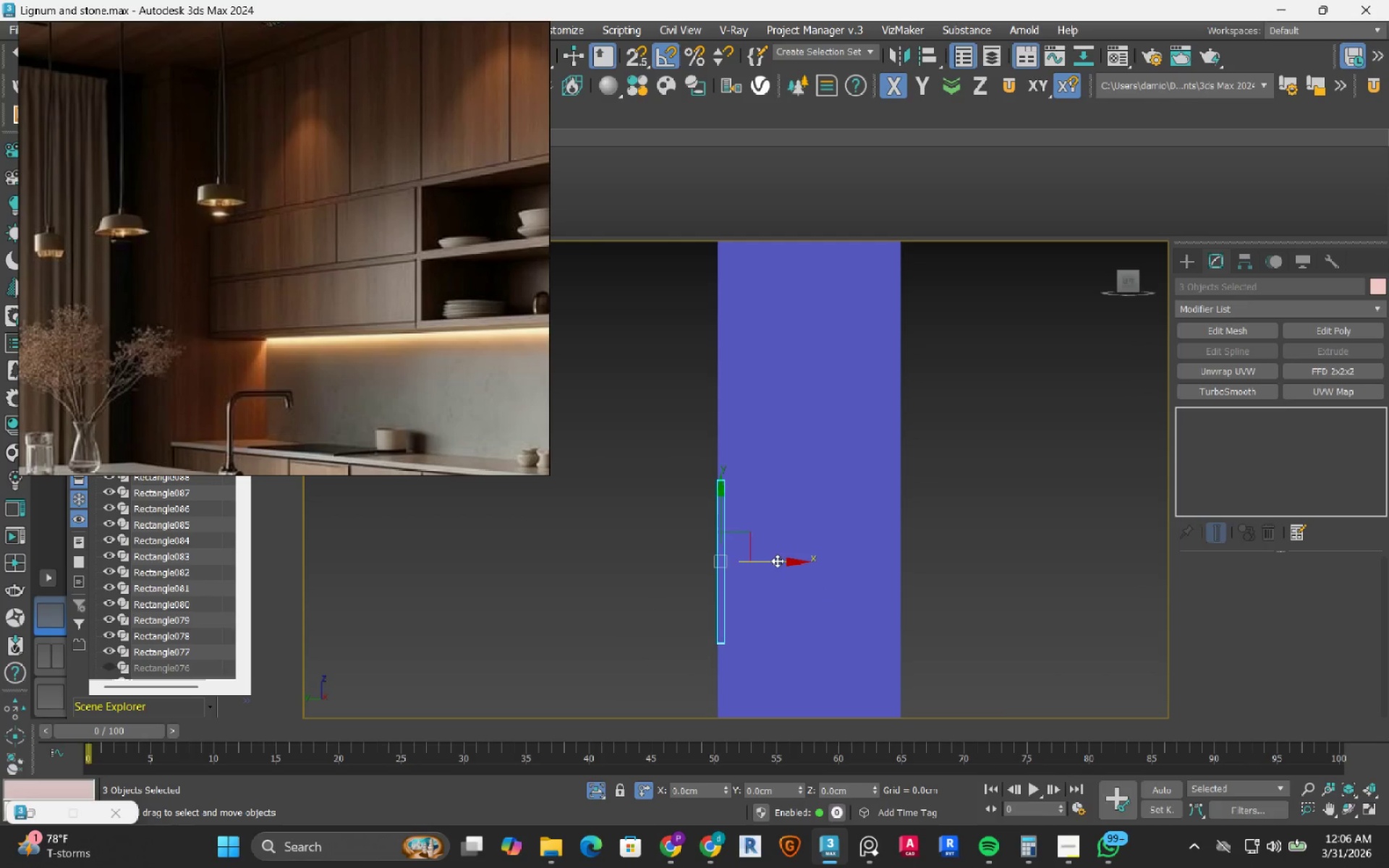 
left_click_drag(start_coordinate=[777, 561], to_coordinate=[974, 573])
 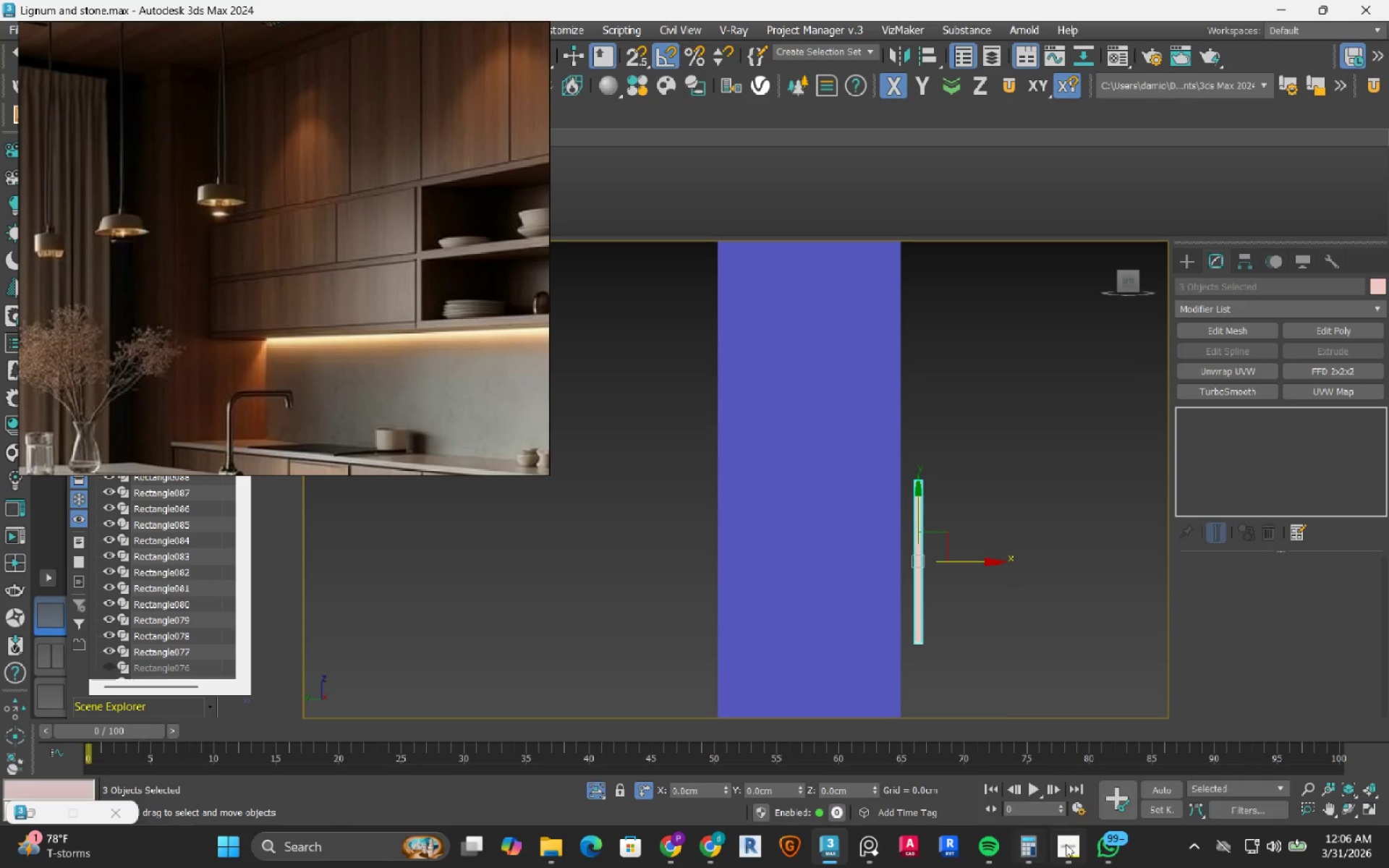 
left_click([1066, 844])